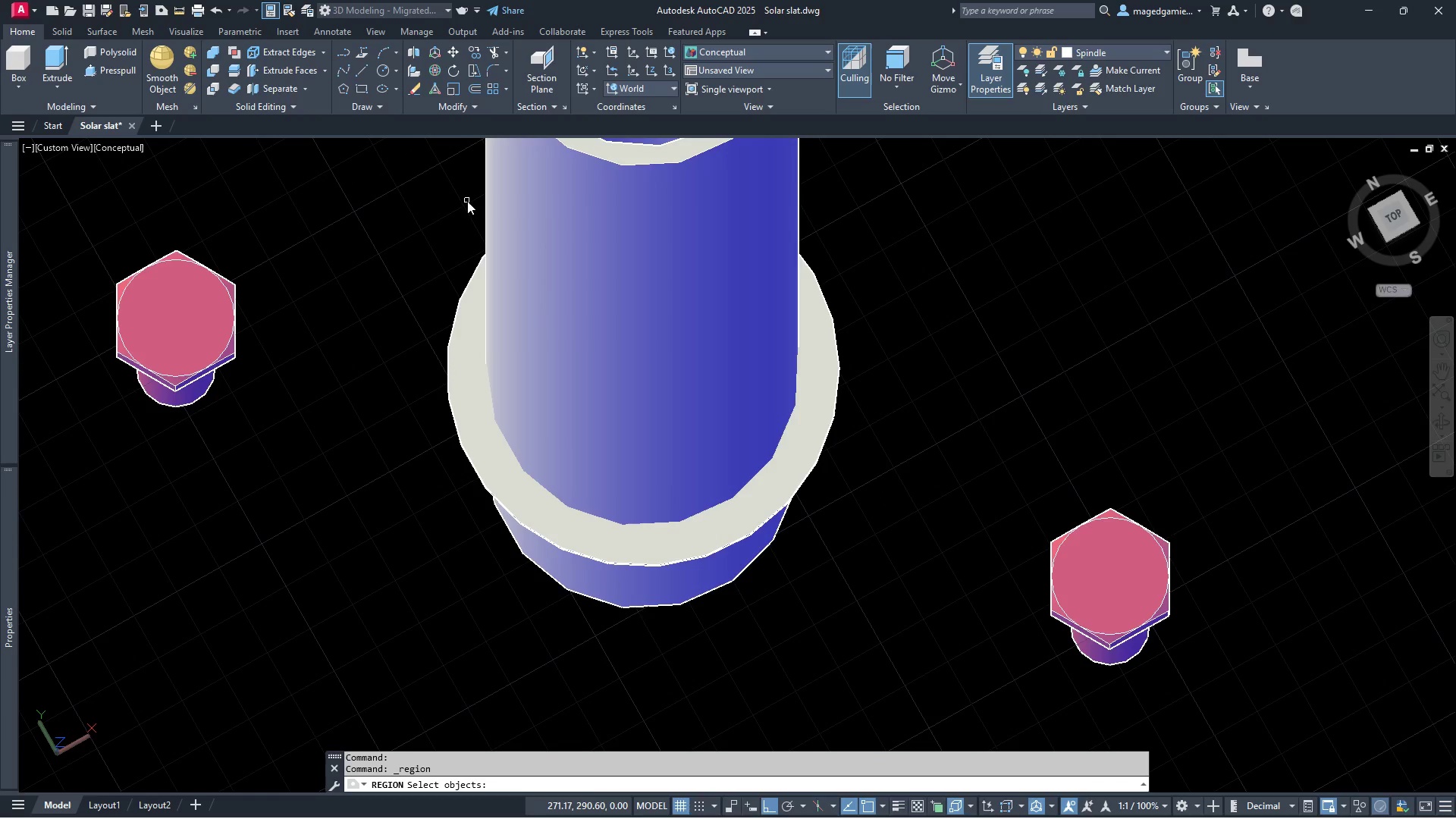 
left_click([469, 198])
 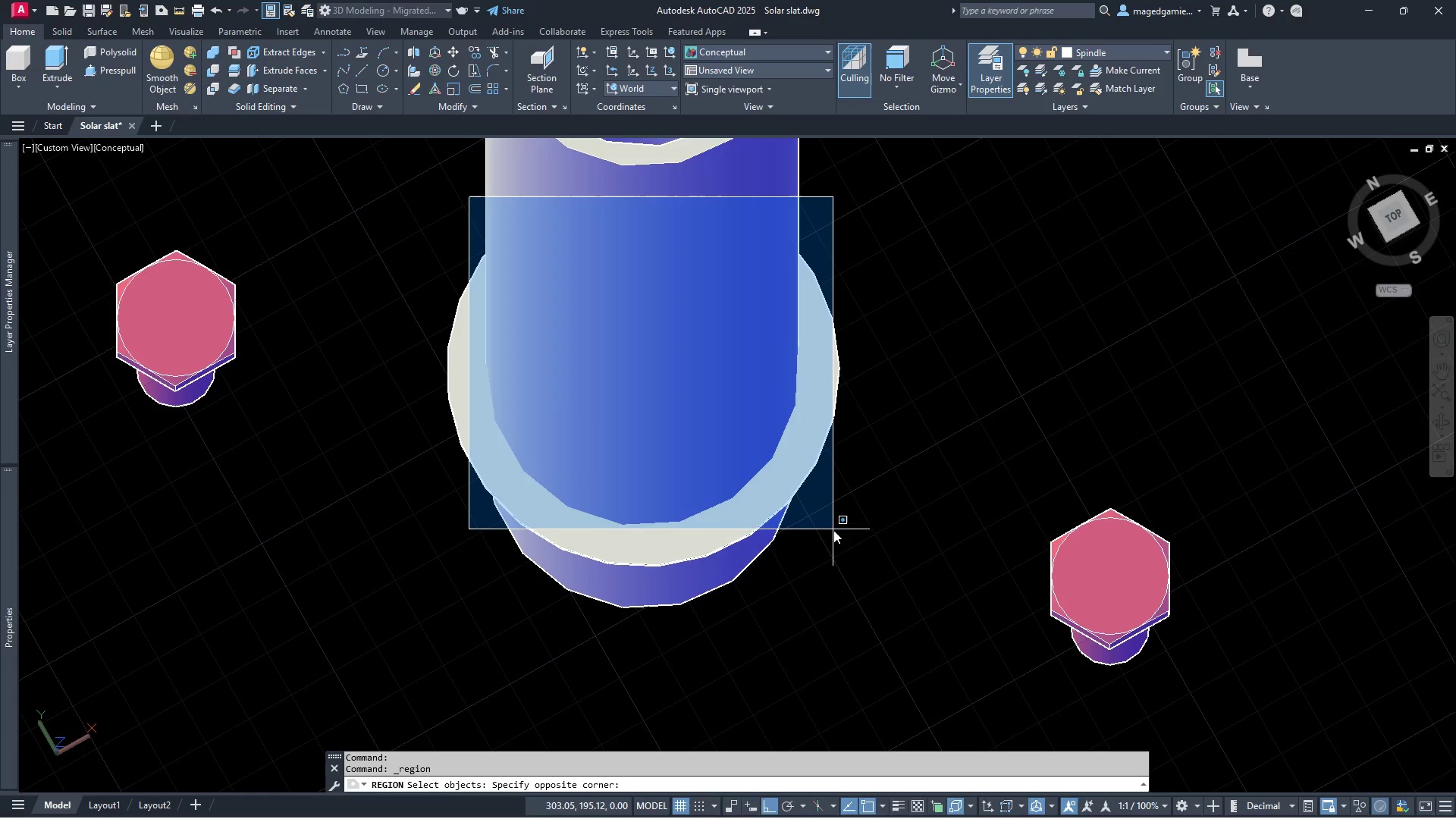 
left_click([831, 538])
 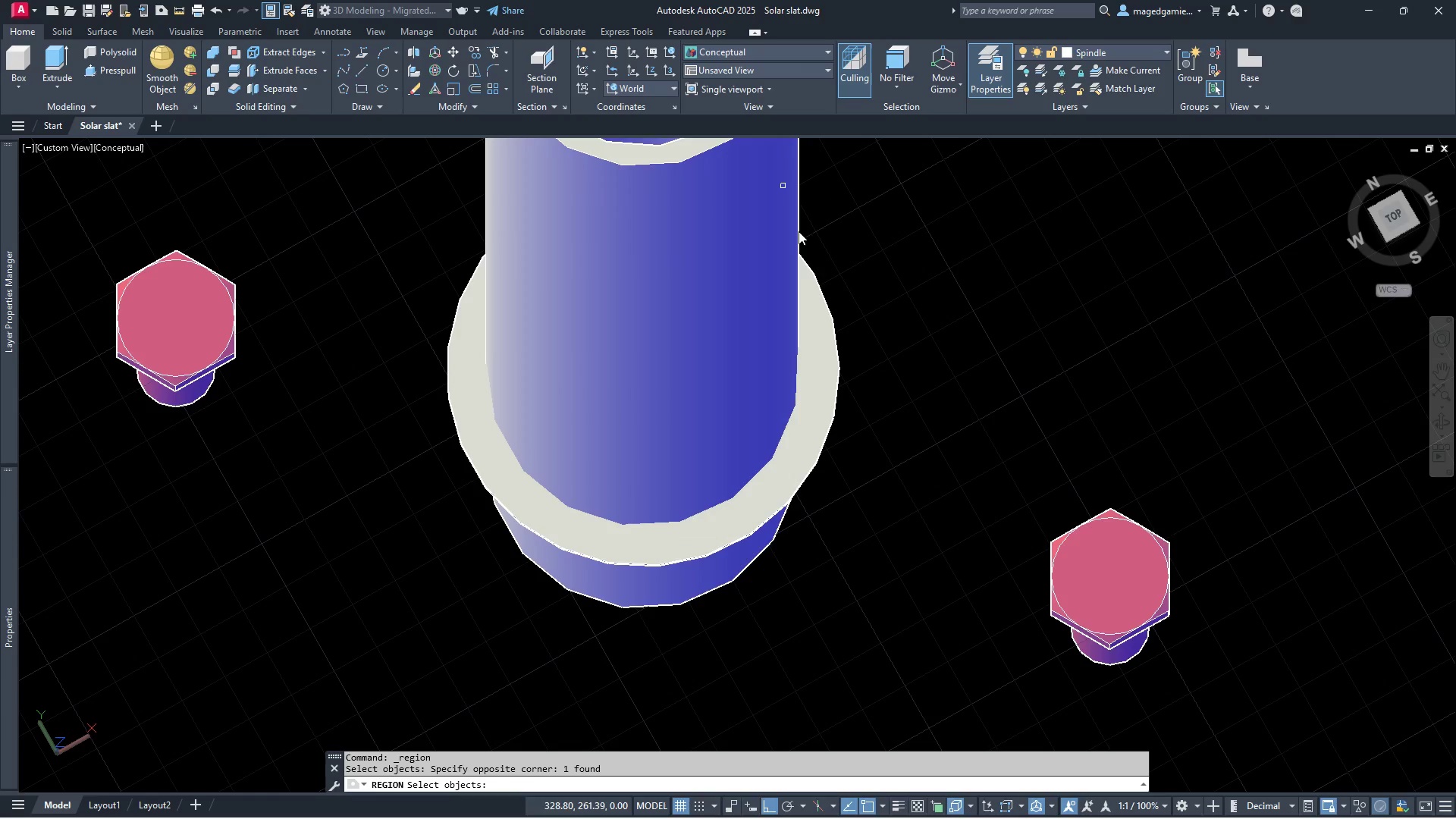 
wait(5.14)
 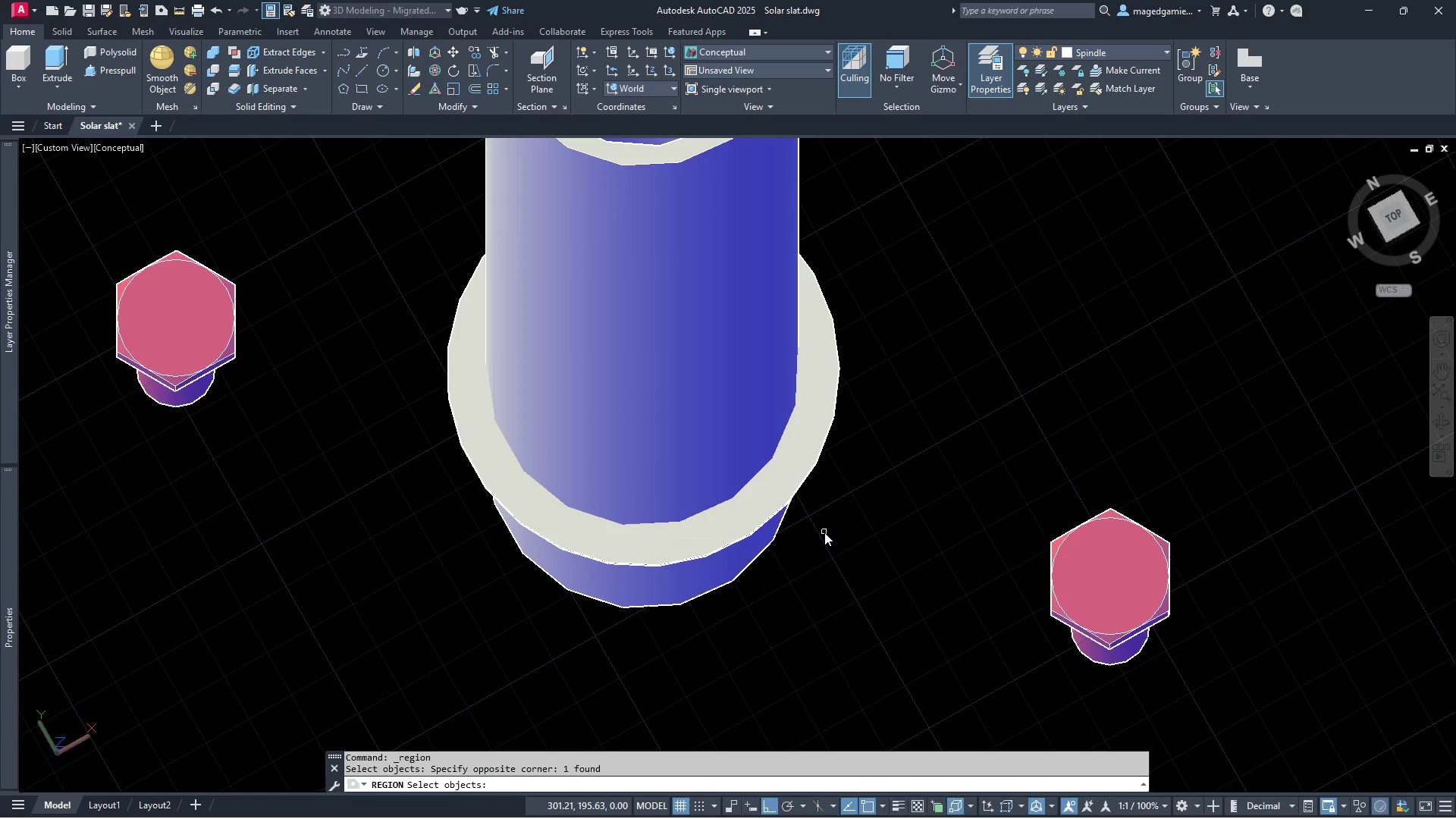 
right_click([904, 316])
 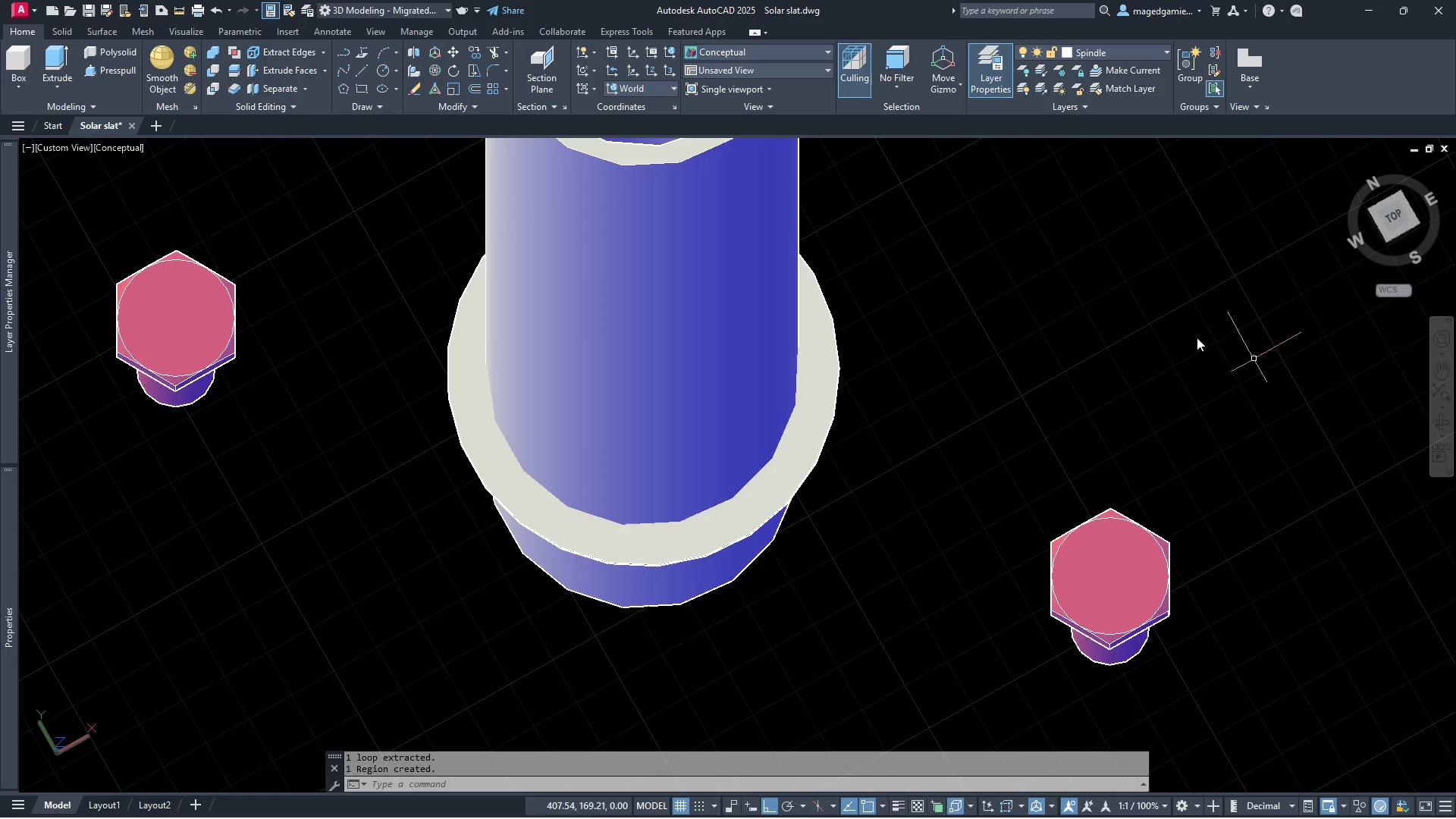 
wait(5.73)
 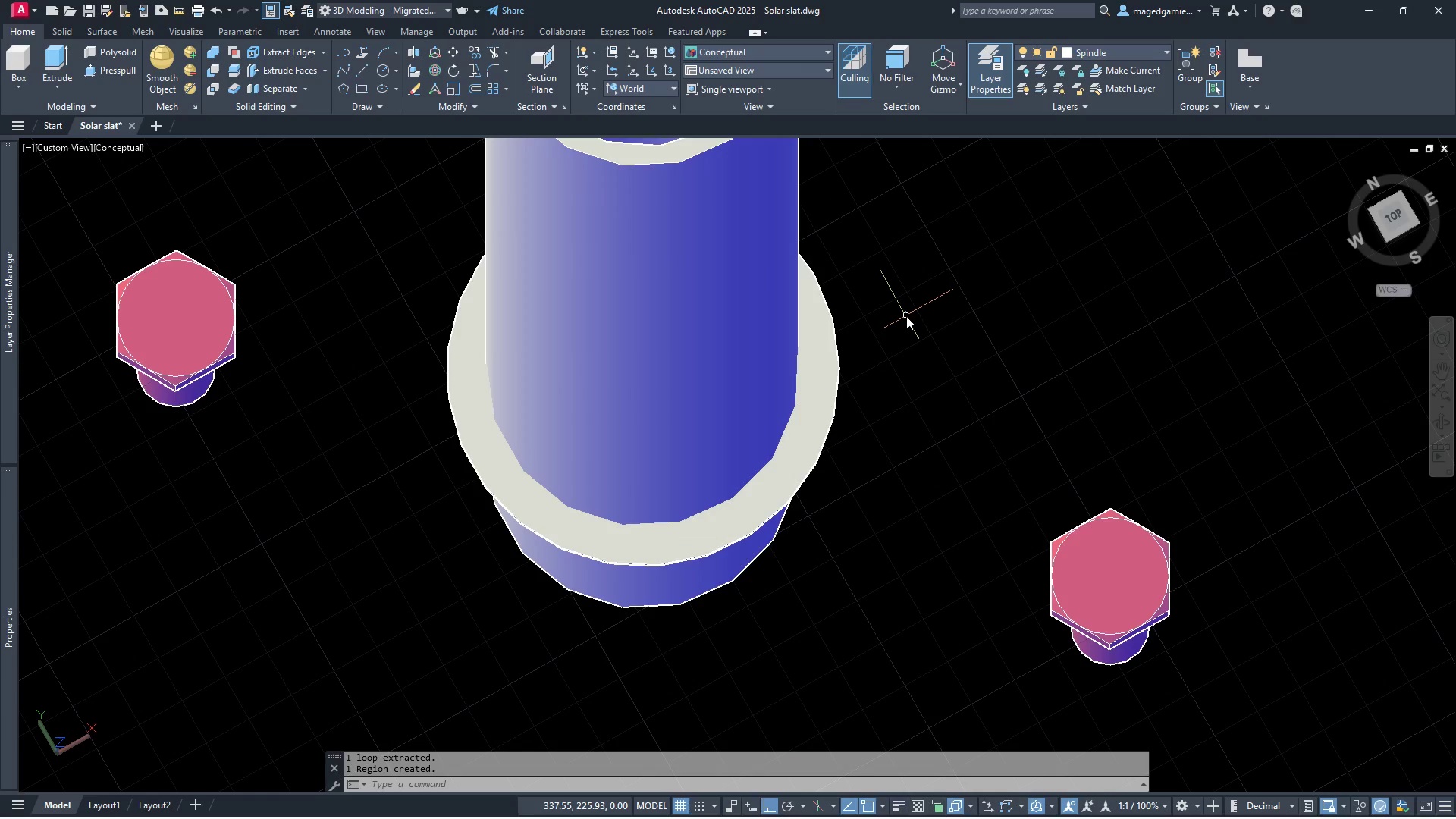 
left_click([1449, 425])
 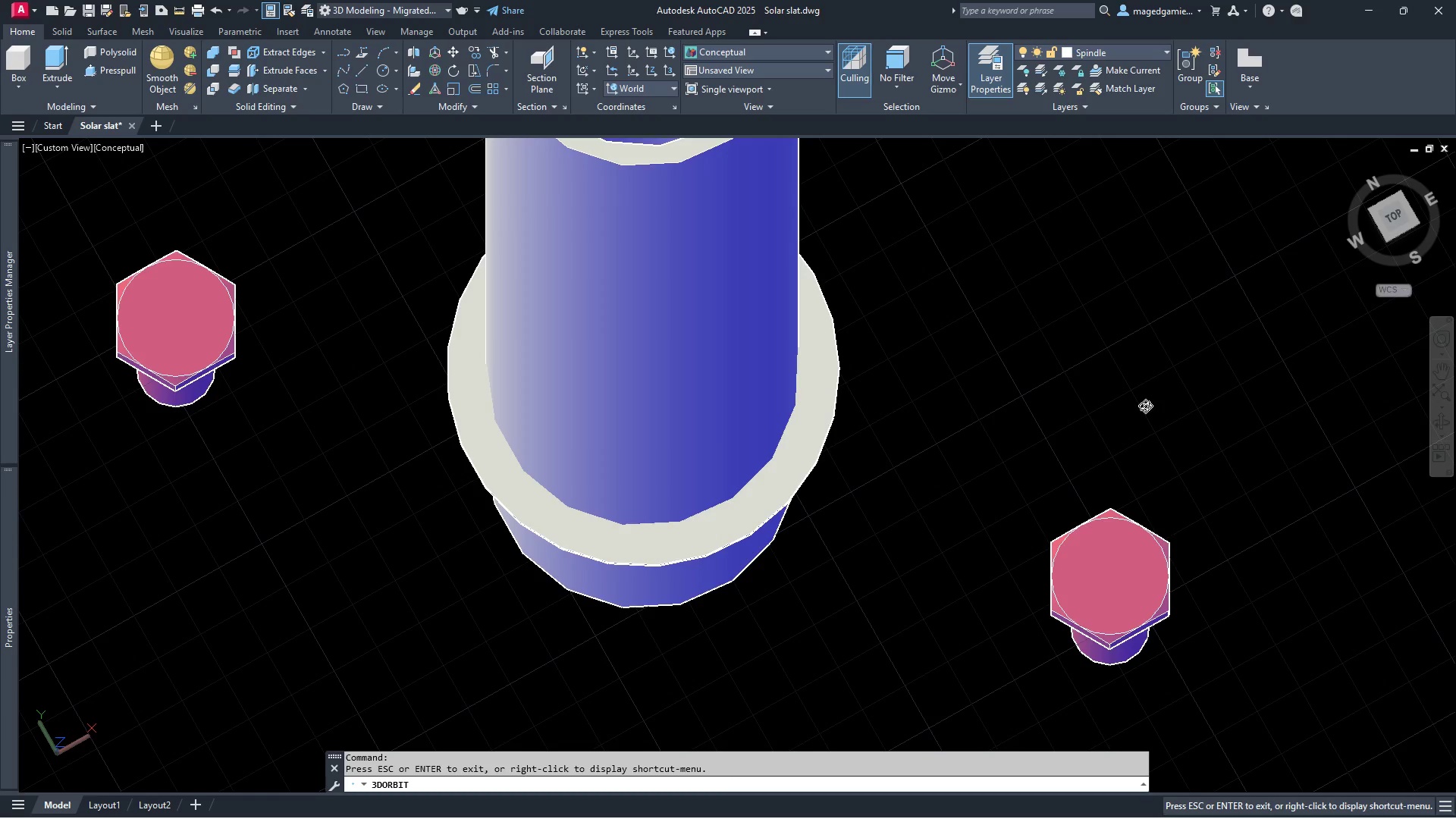 
left_click_drag(start_coordinate=[1130, 404], to_coordinate=[1156, 358])
 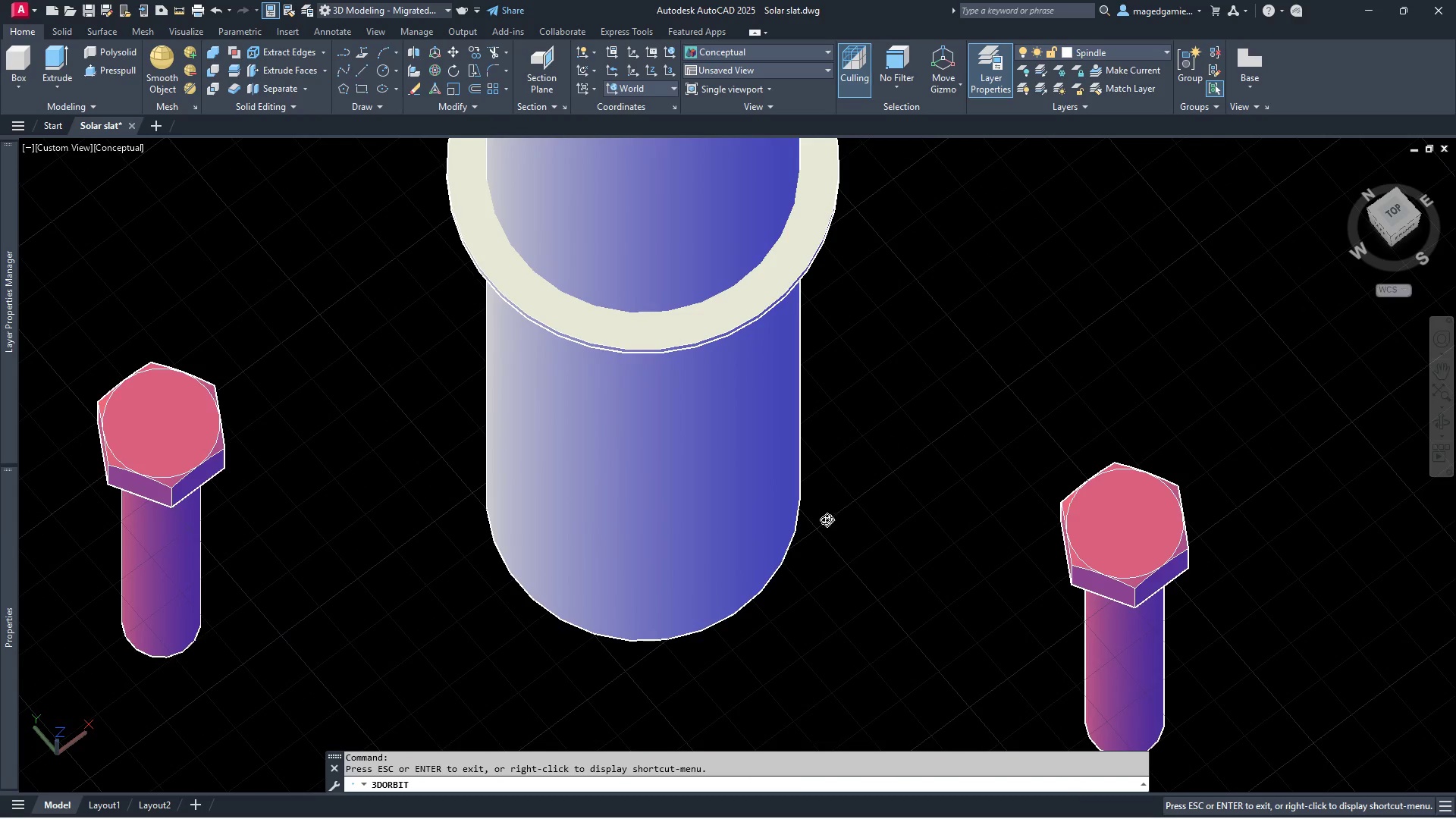 
scroll: coordinate [754, 463], scroll_direction: up, amount: 2.0
 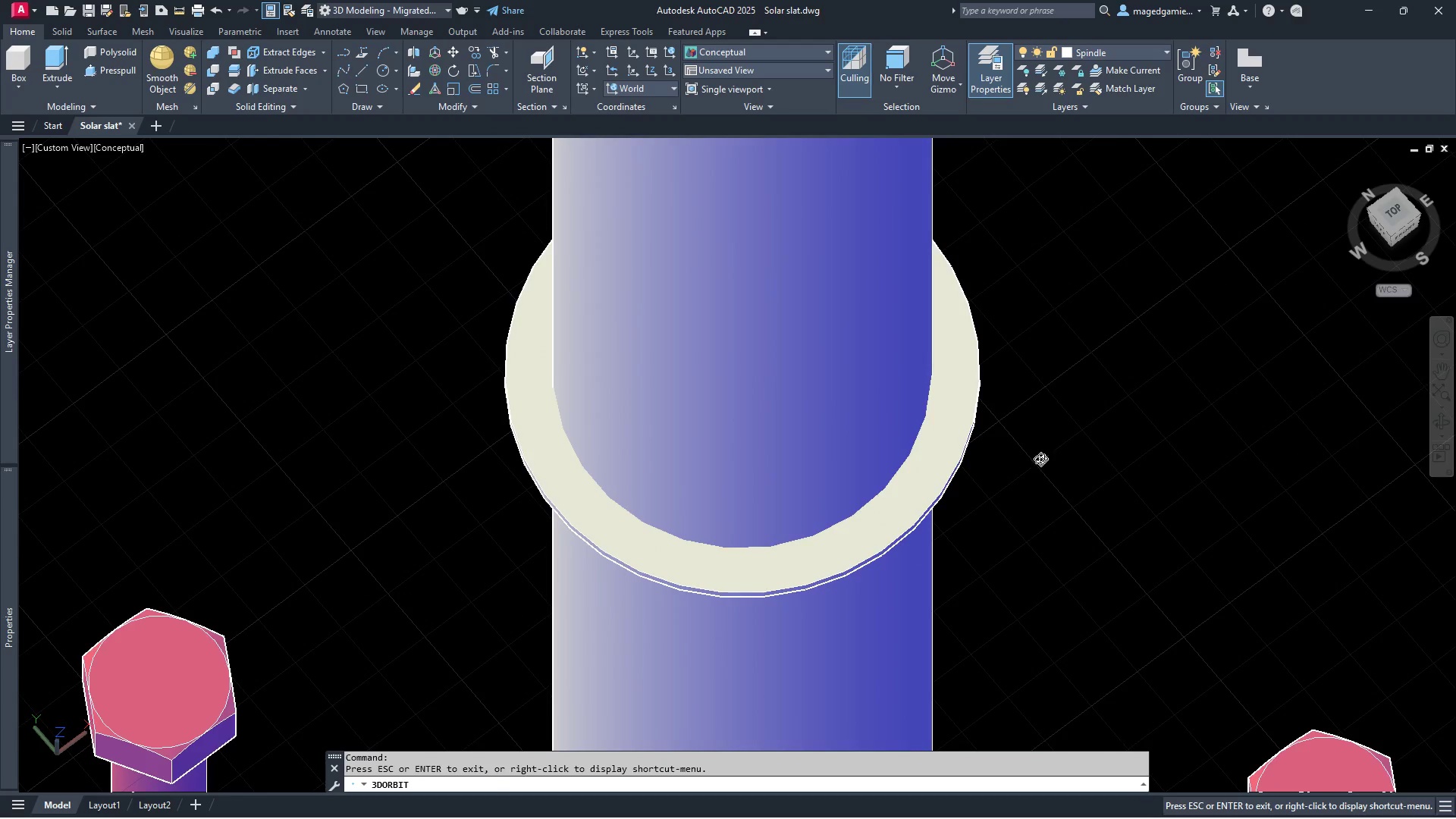 
left_click_drag(start_coordinate=[1054, 452], to_coordinate=[1072, 419])
 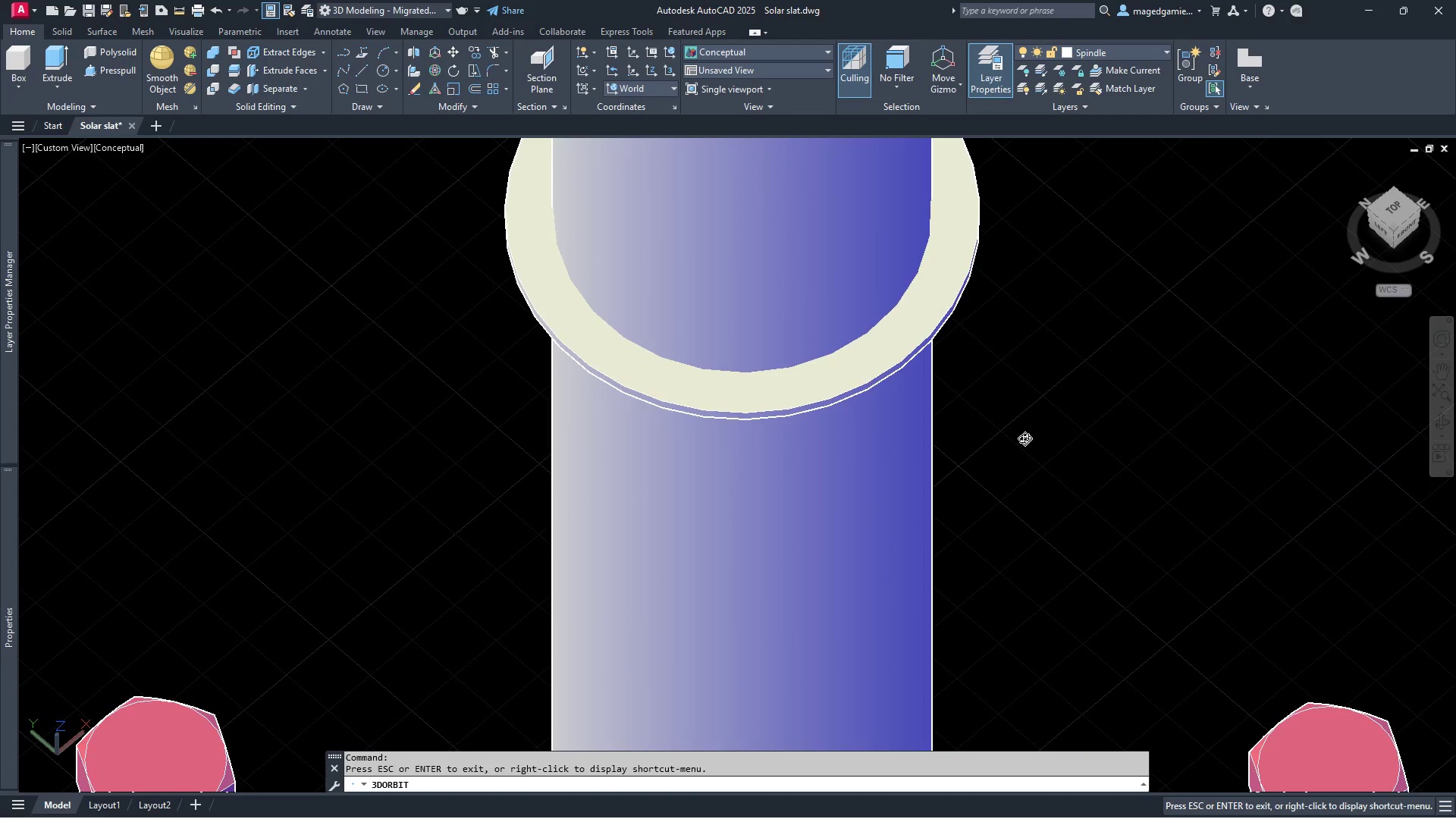 
key(Escape)
 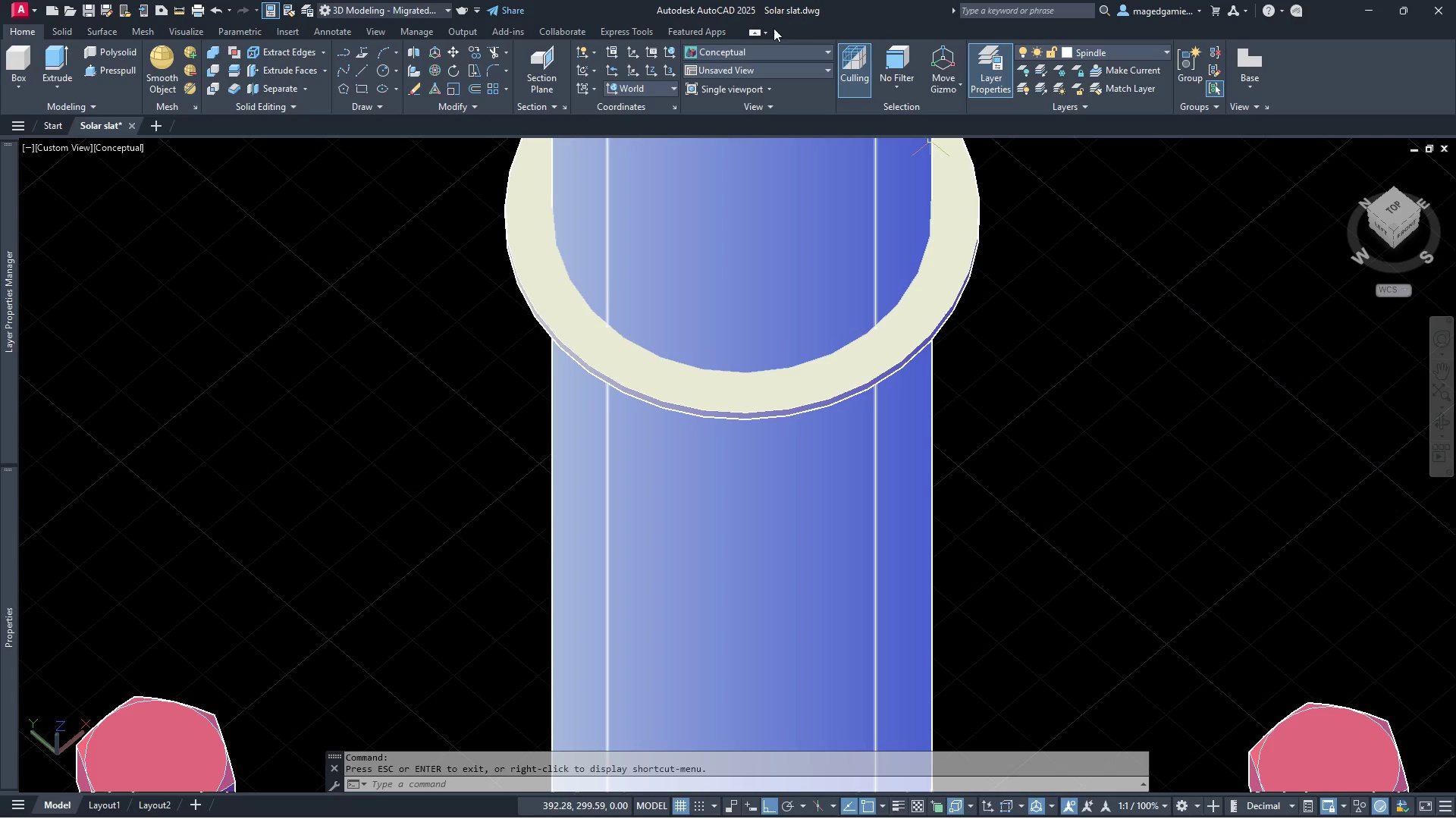 
left_click([763, 48])
 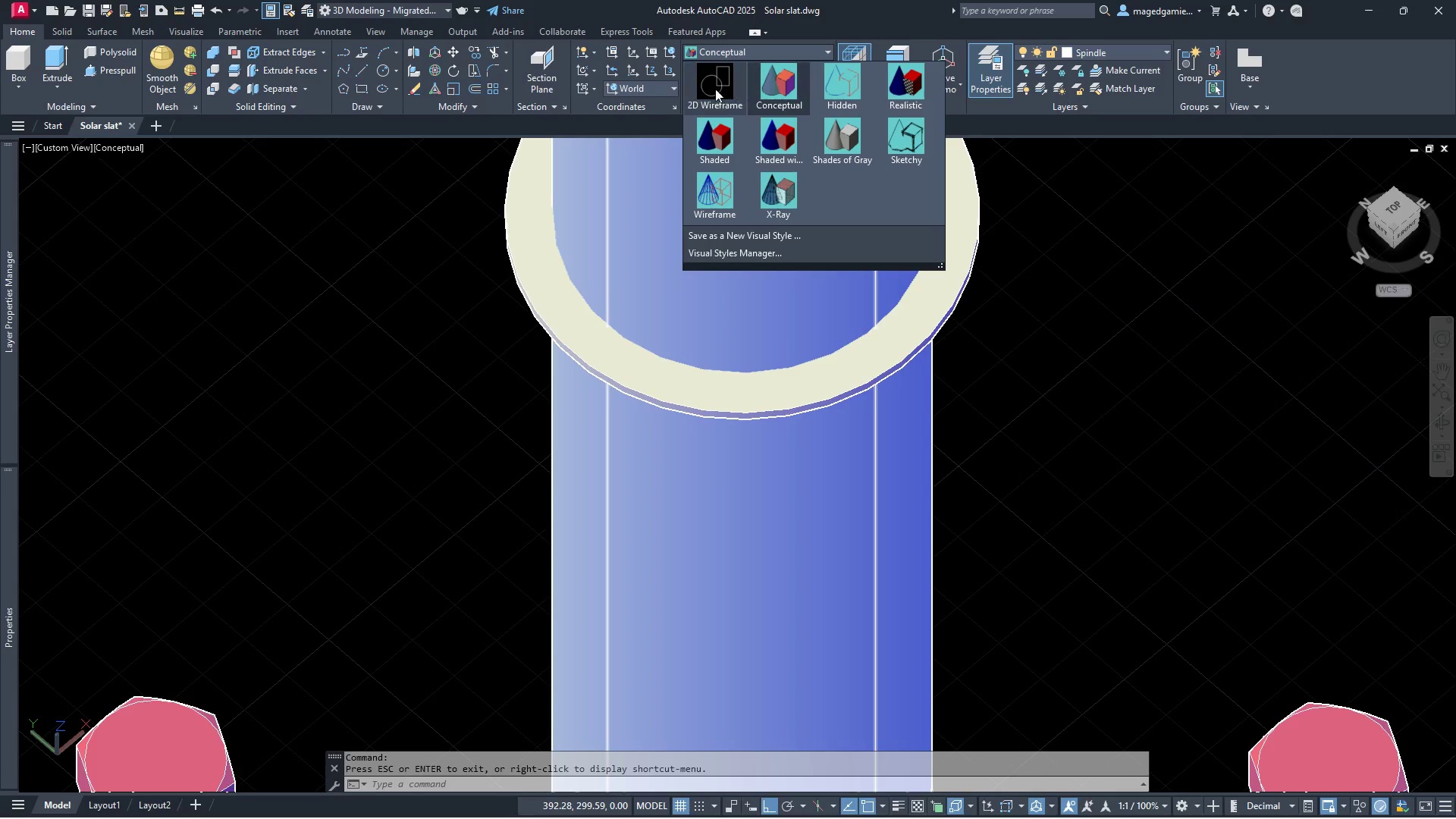 
left_click([714, 89])
 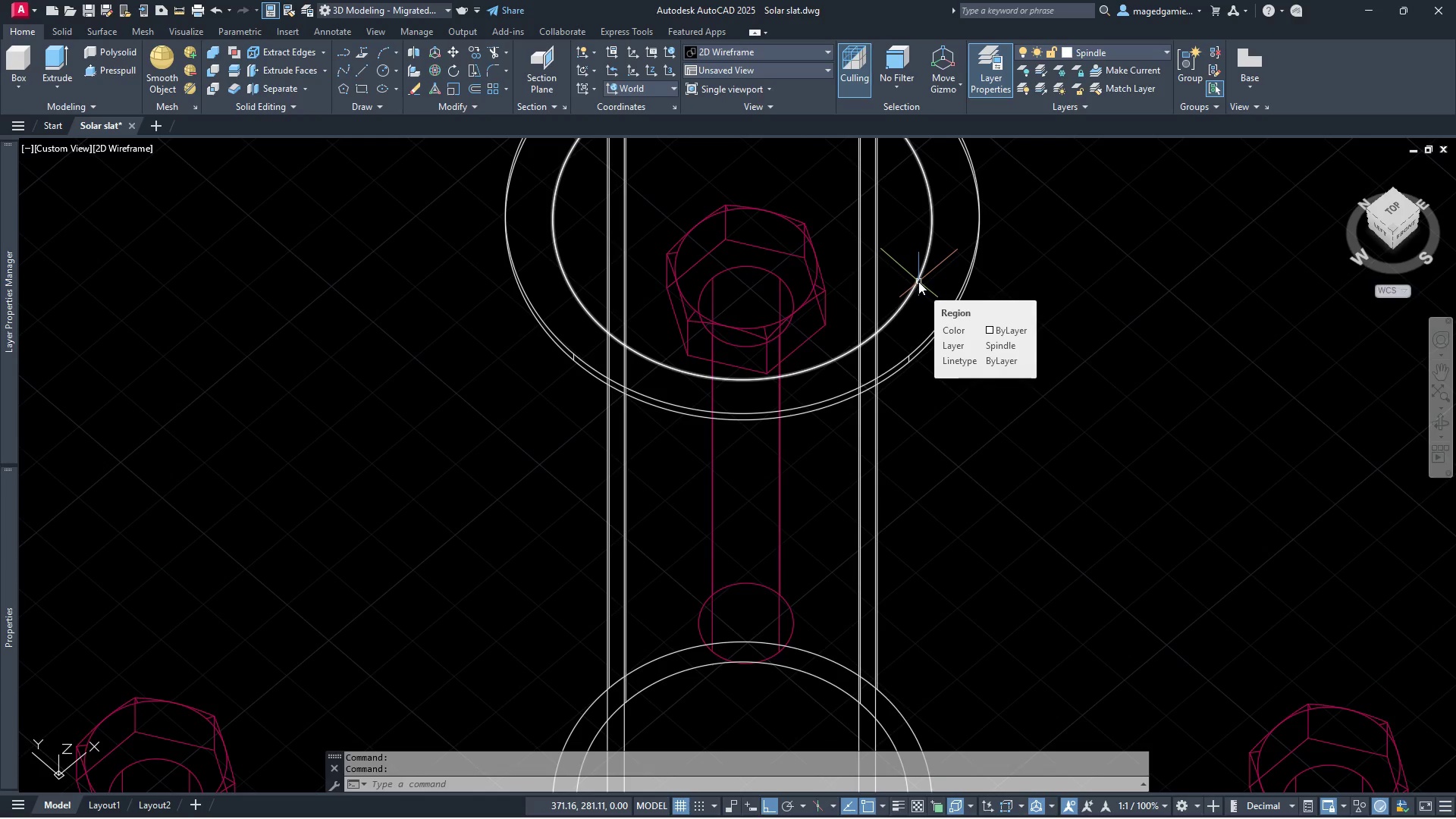 
wait(7.78)
 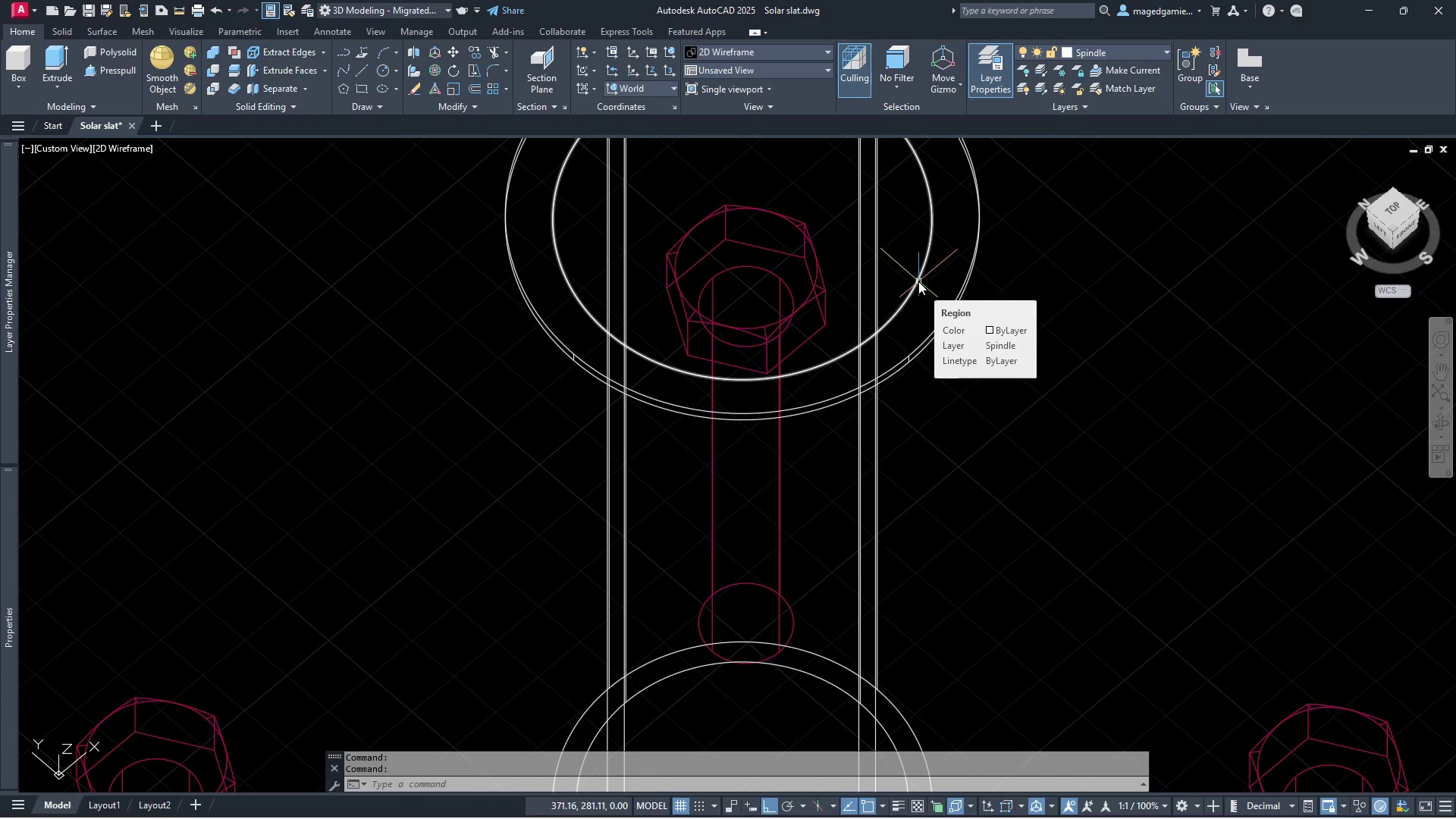 
left_click([1442, 423])
 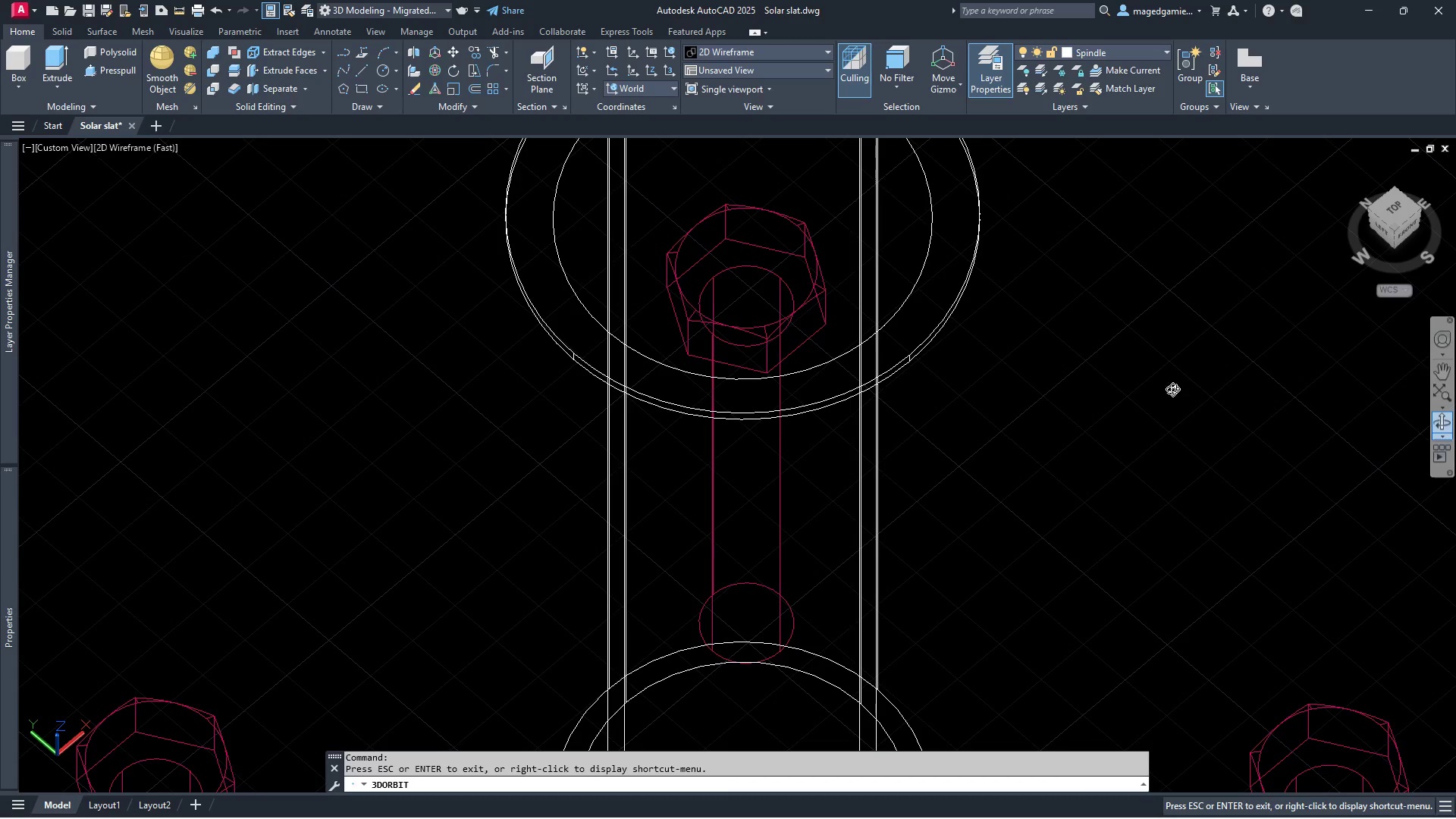 
left_click_drag(start_coordinate=[1157, 370], to_coordinate=[1154, 337])
 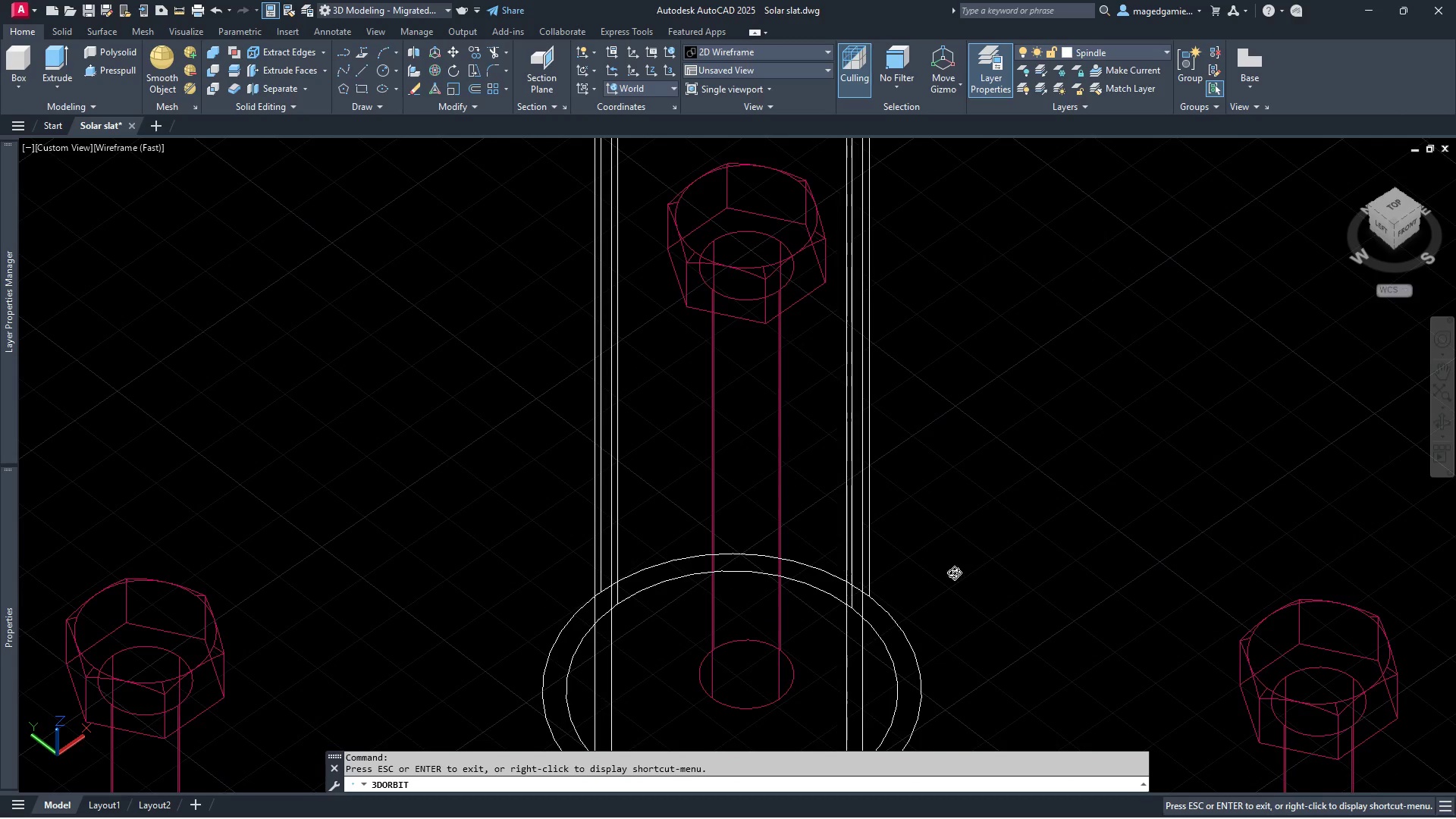 
scroll: coordinate [925, 624], scroll_direction: down, amount: 8.0
 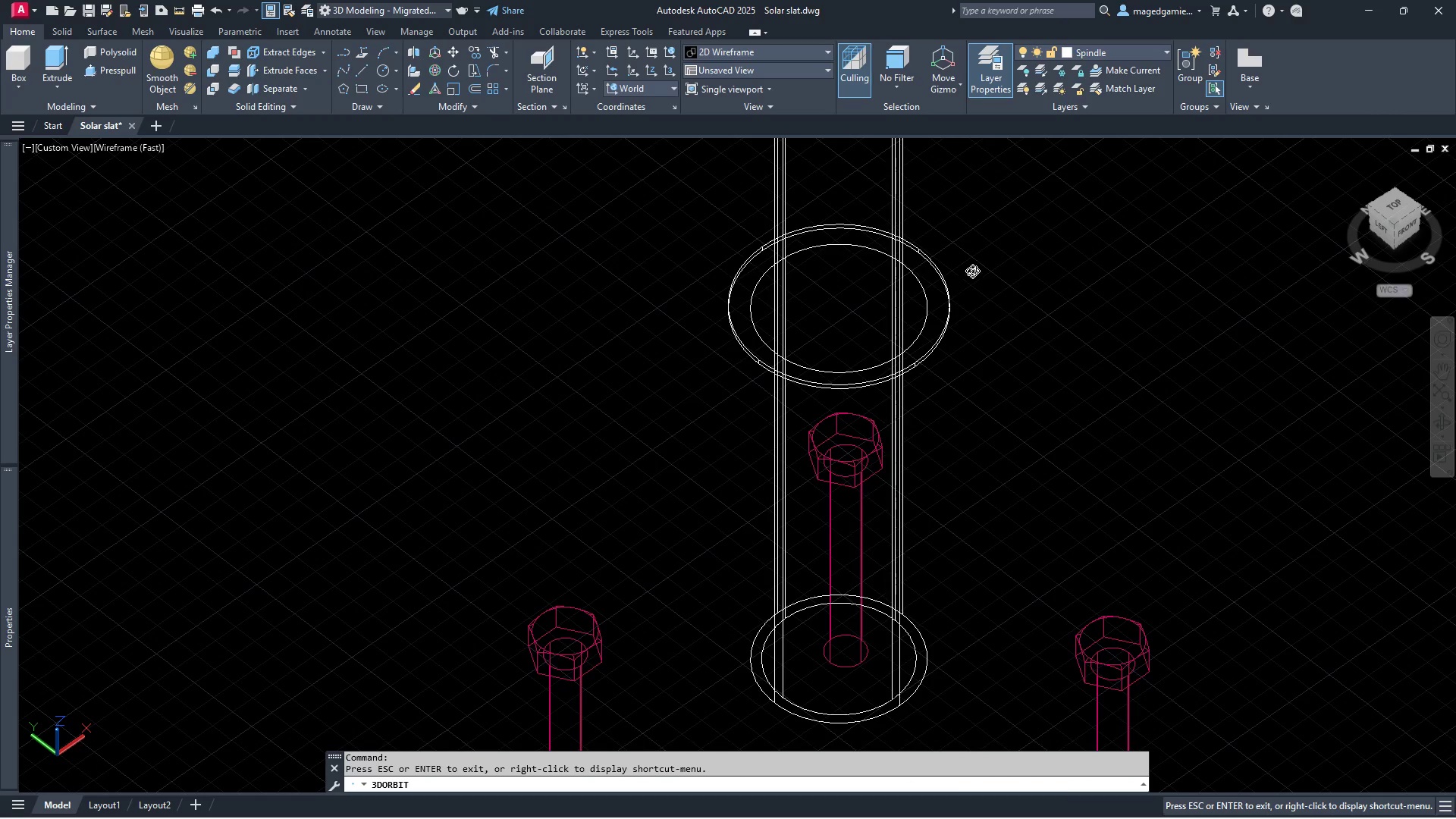 
left_click_drag(start_coordinate=[972, 271], to_coordinate=[970, 208])
 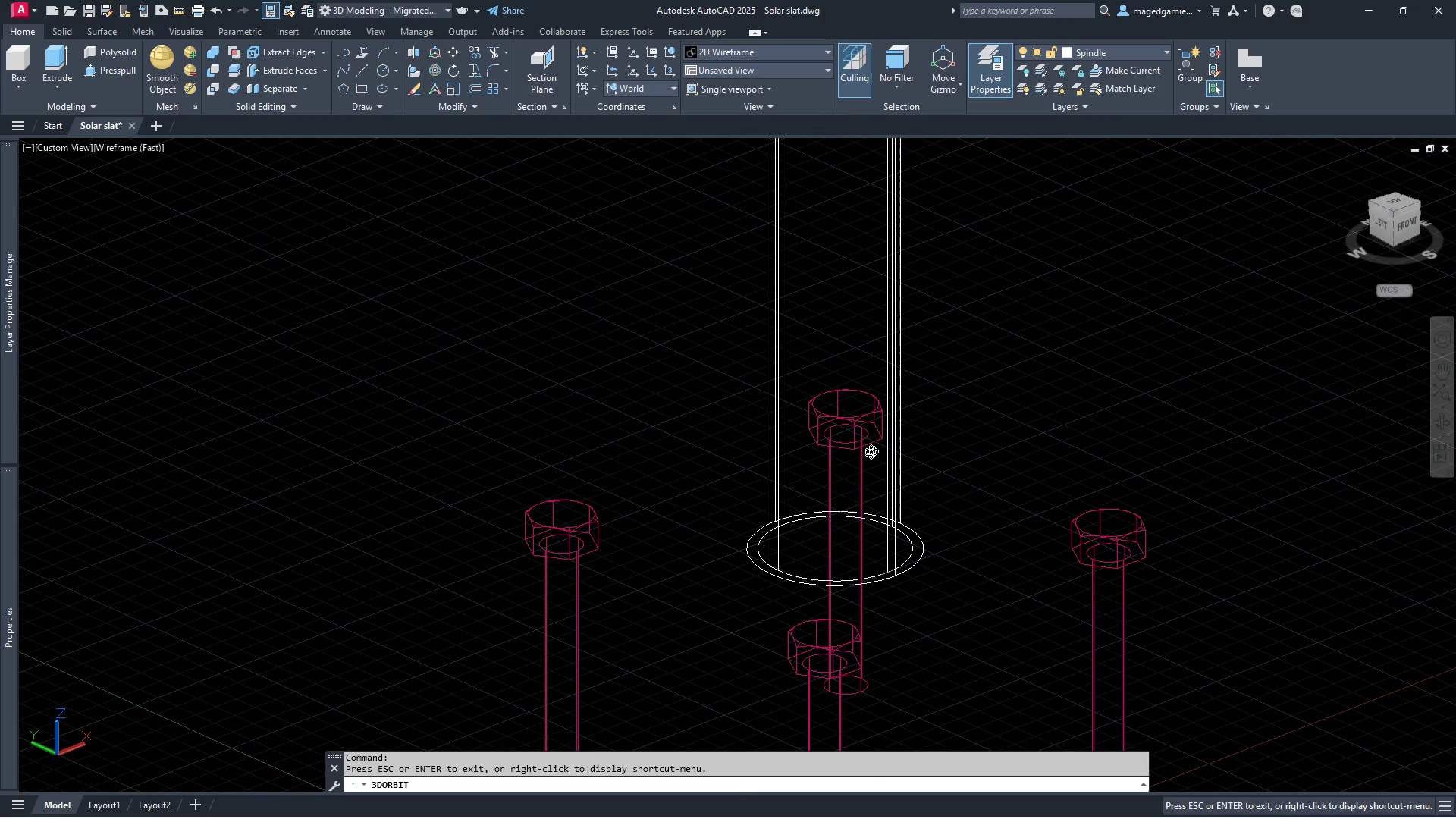 
scroll: coordinate [811, 607], scroll_direction: down, amount: 6.0
 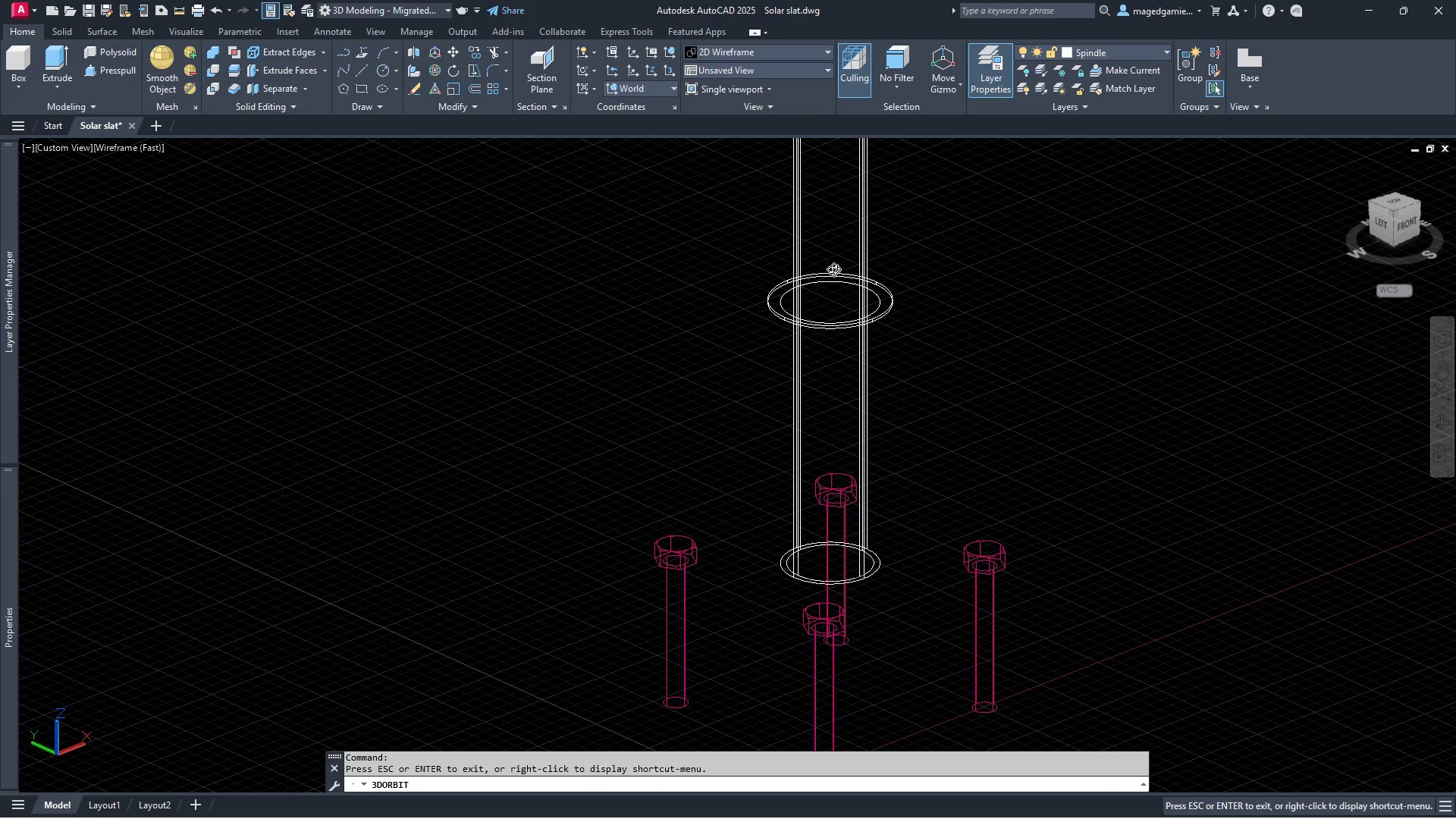 
scroll: coordinate [822, 284], scroll_direction: up, amount: 16.0
 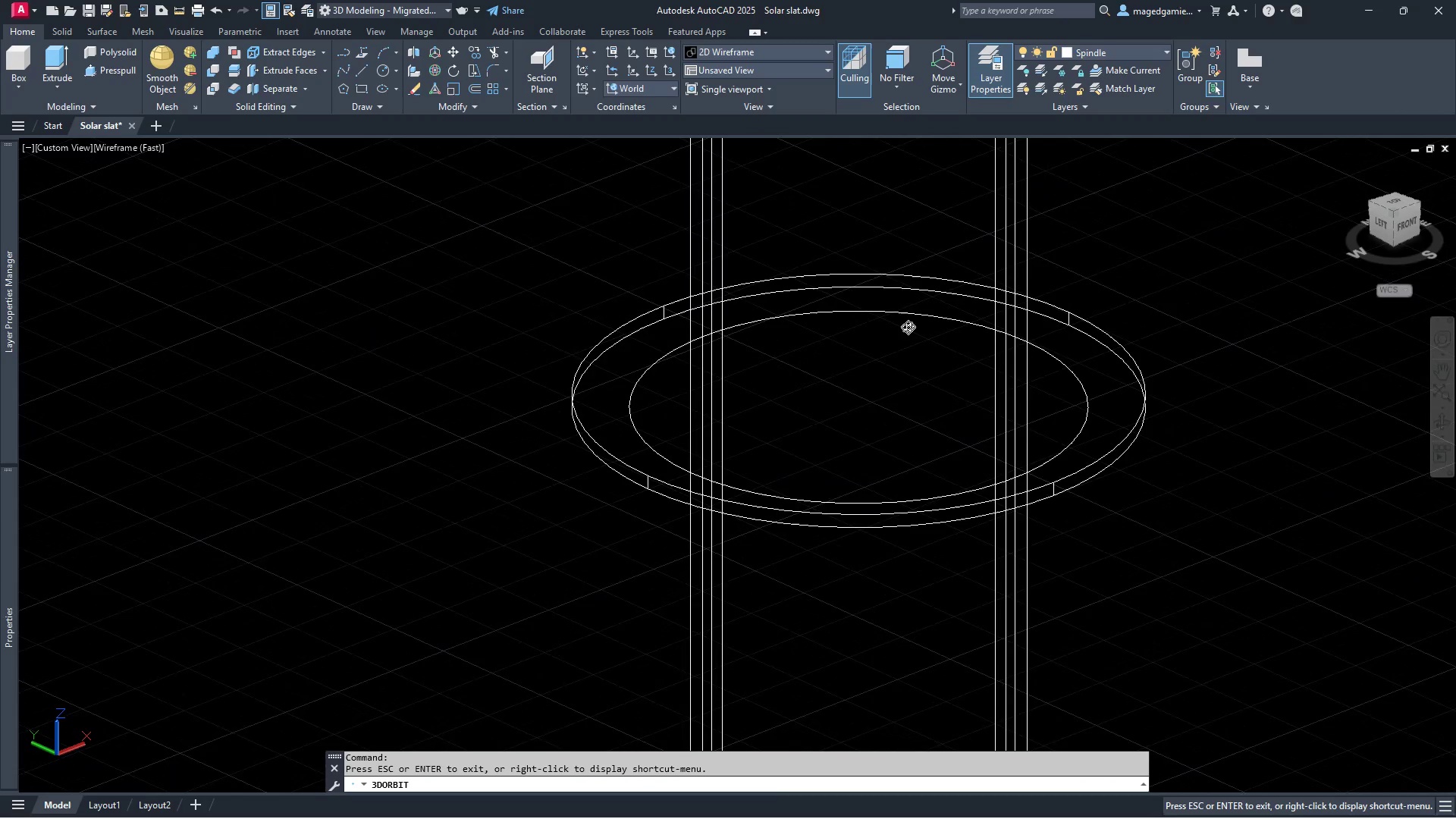 
left_click_drag(start_coordinate=[909, 322], to_coordinate=[876, 332])
 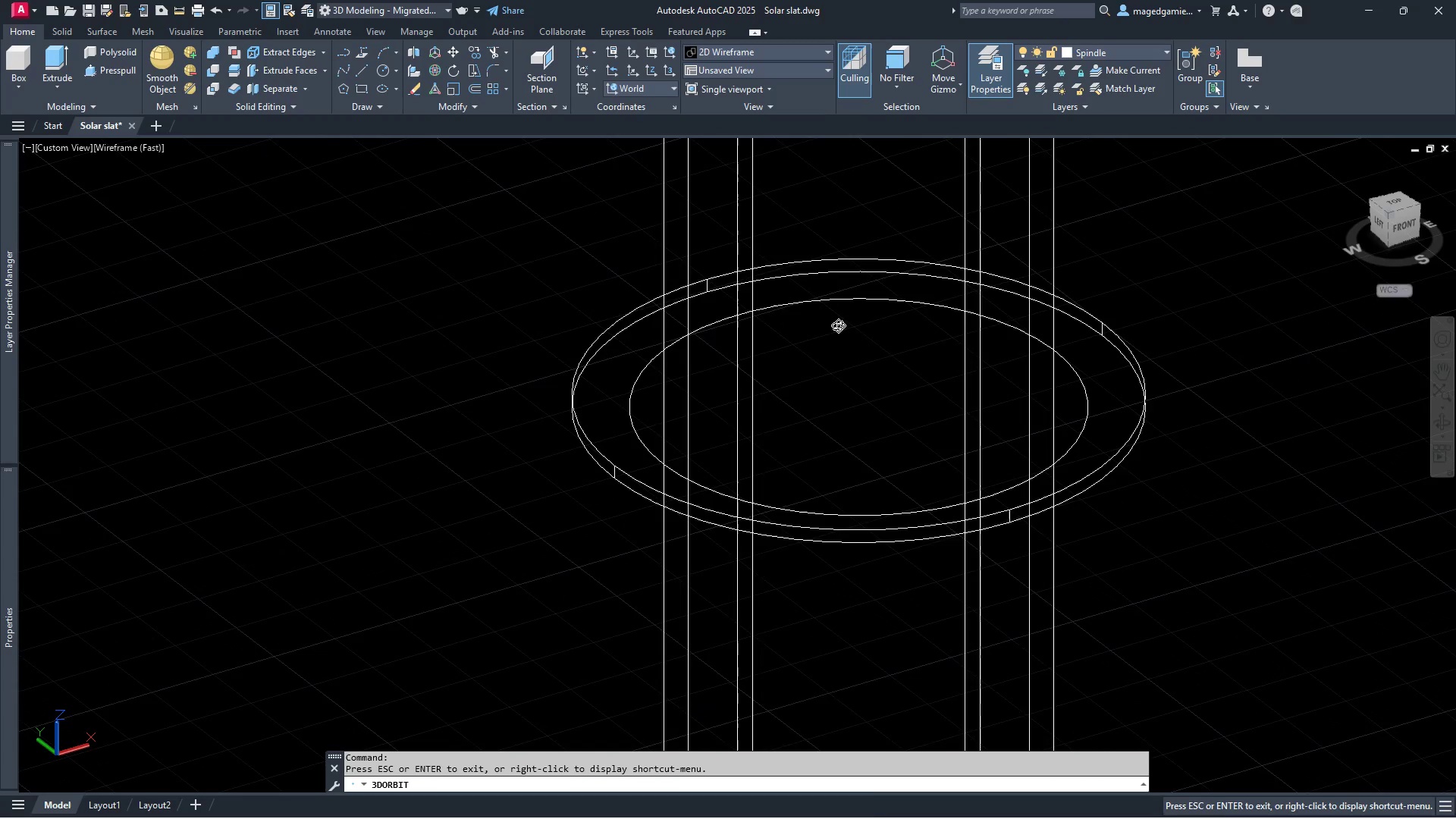 
key(Escape)
 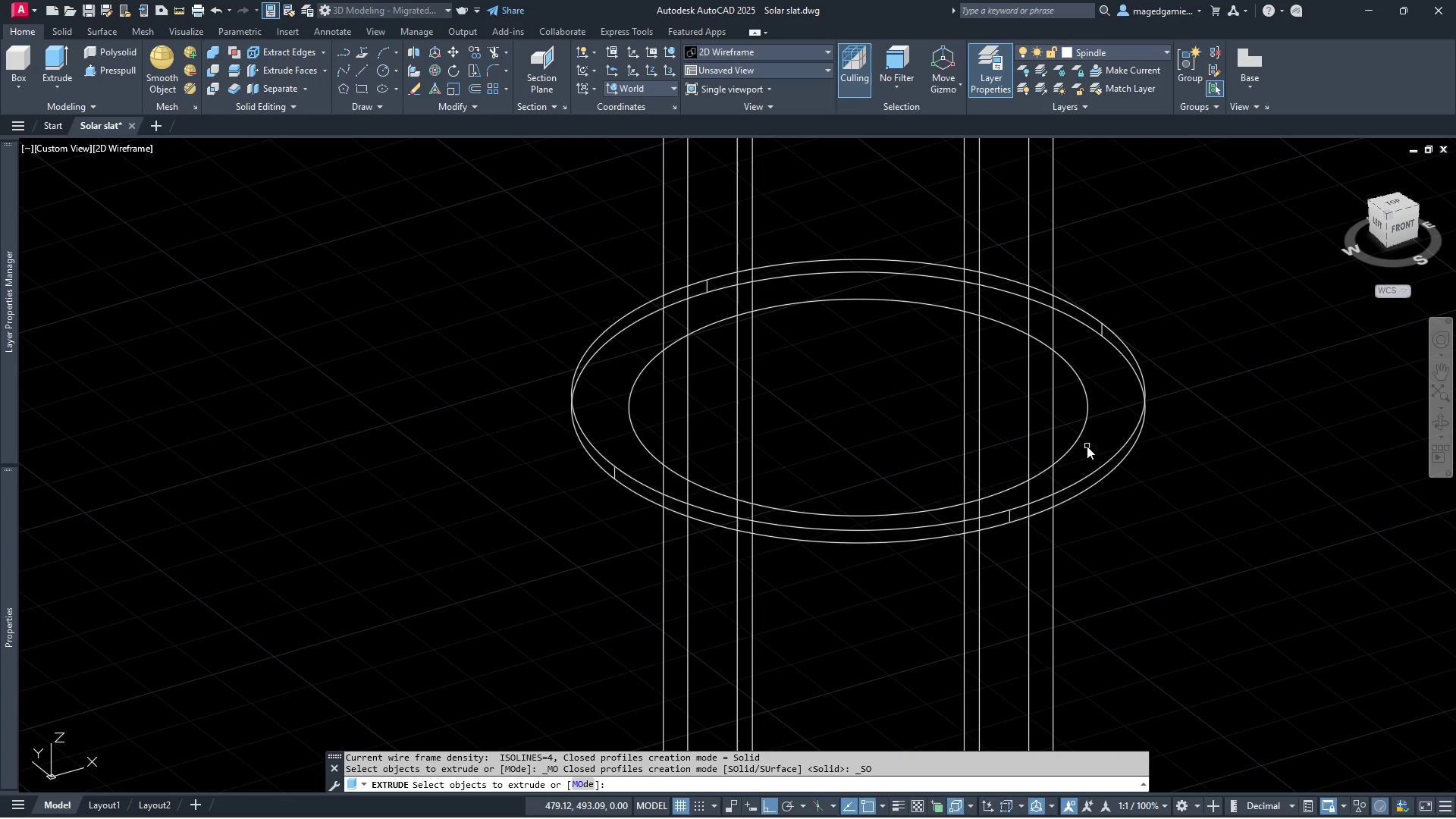 
left_click([1081, 430])
 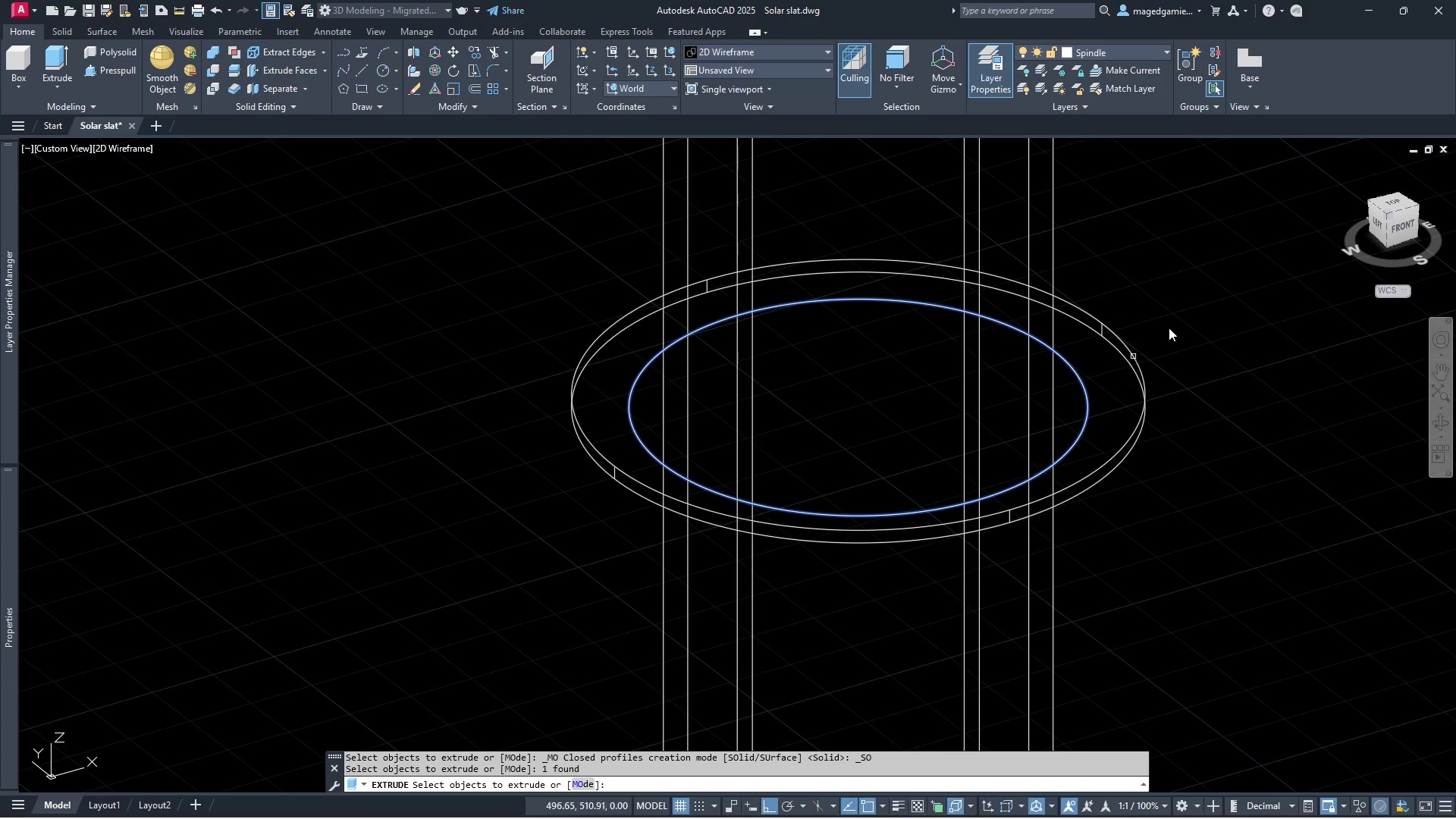 
right_click([1201, 295])
 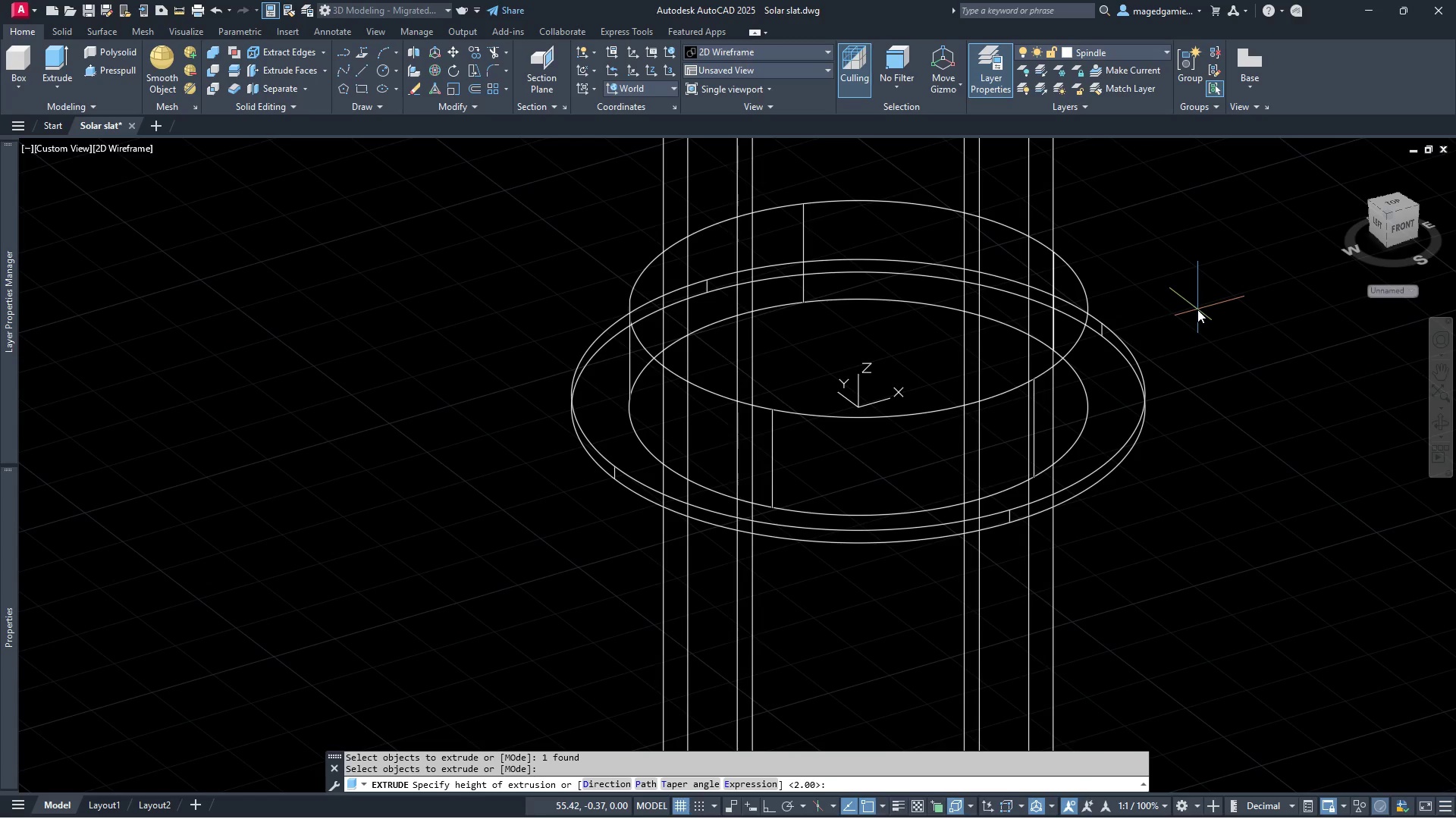 
key(3)
 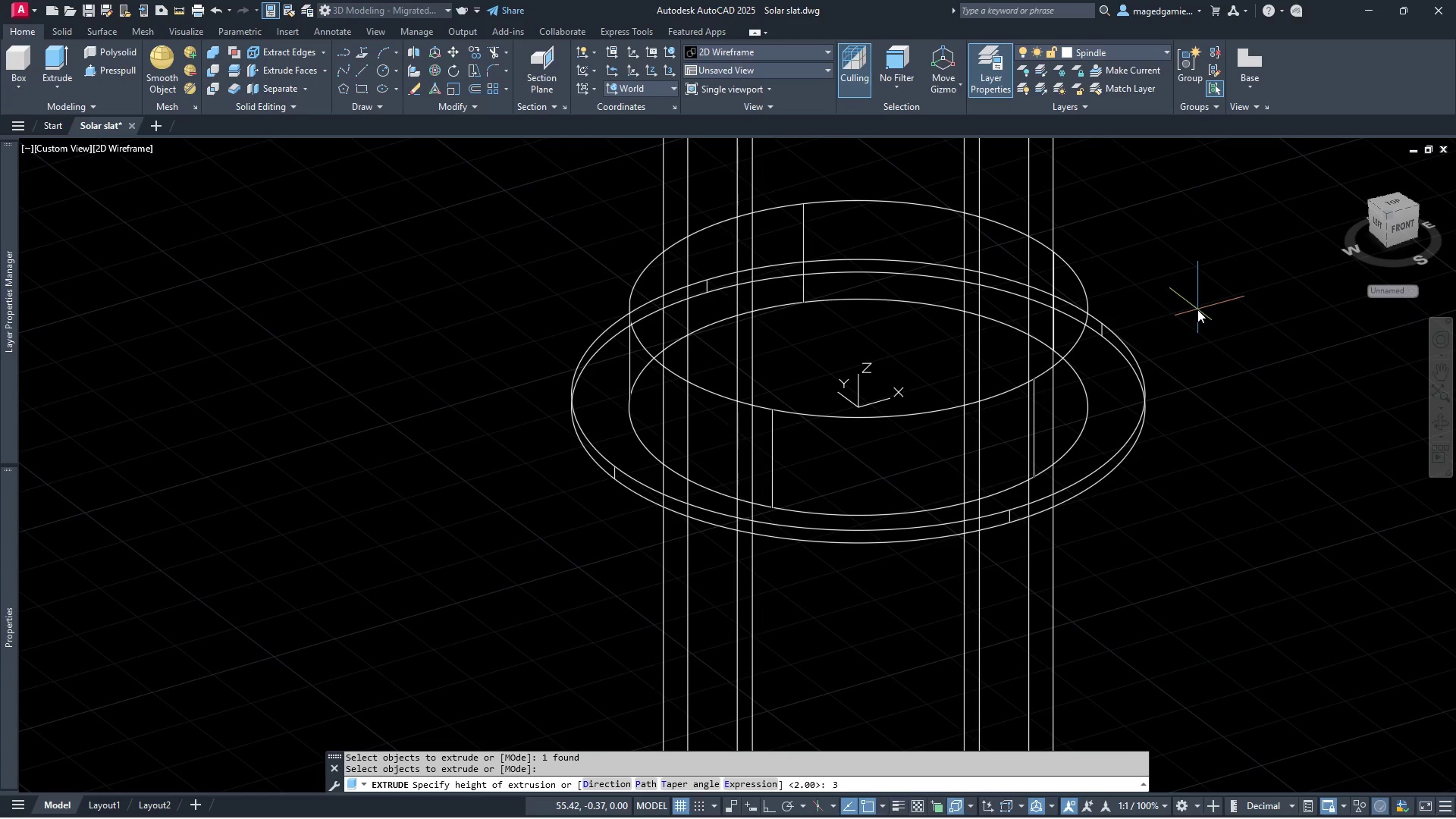 
key(Enter)
 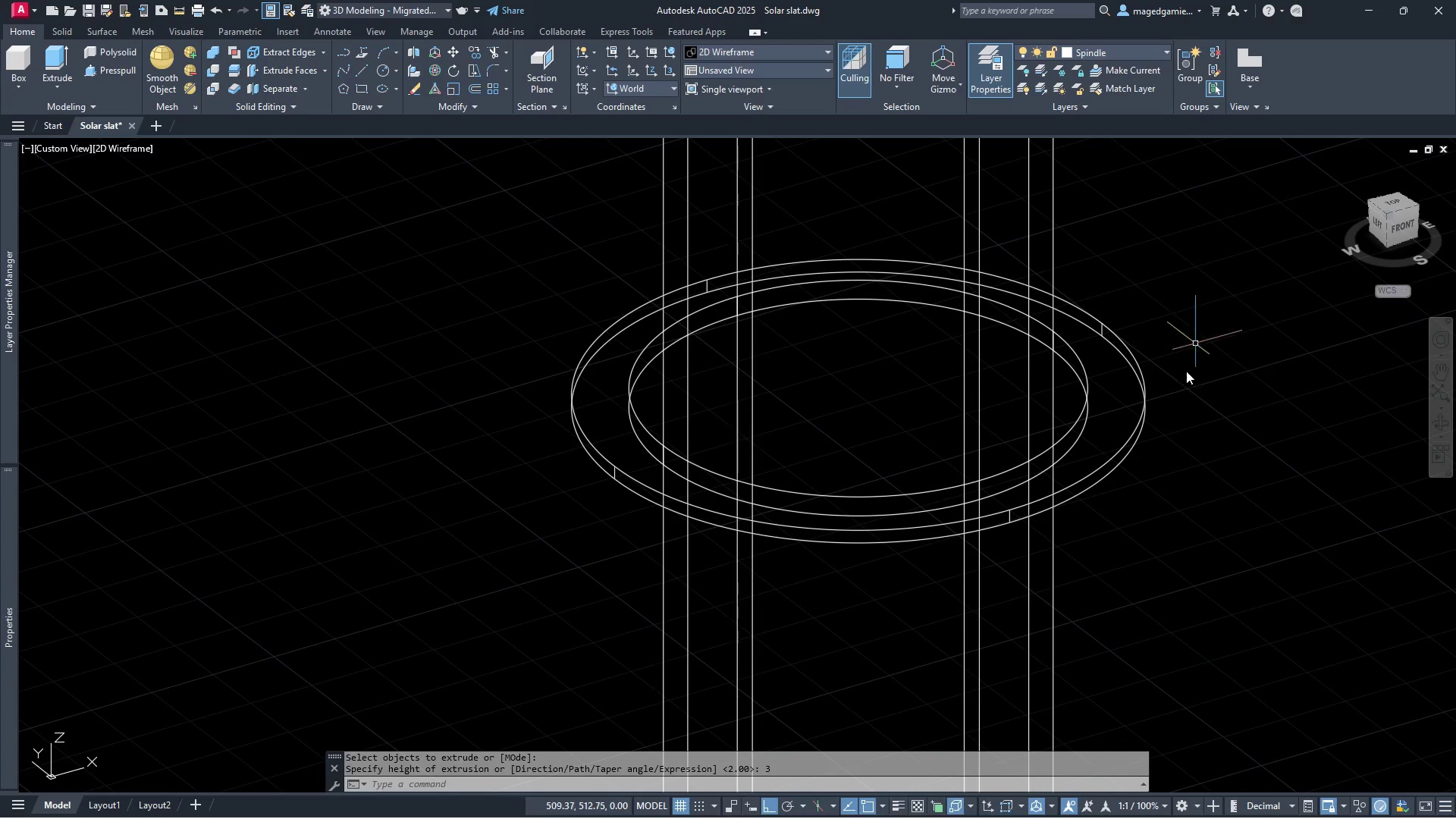 
scroll: coordinate [1164, 410], scroll_direction: up, amount: 2.0
 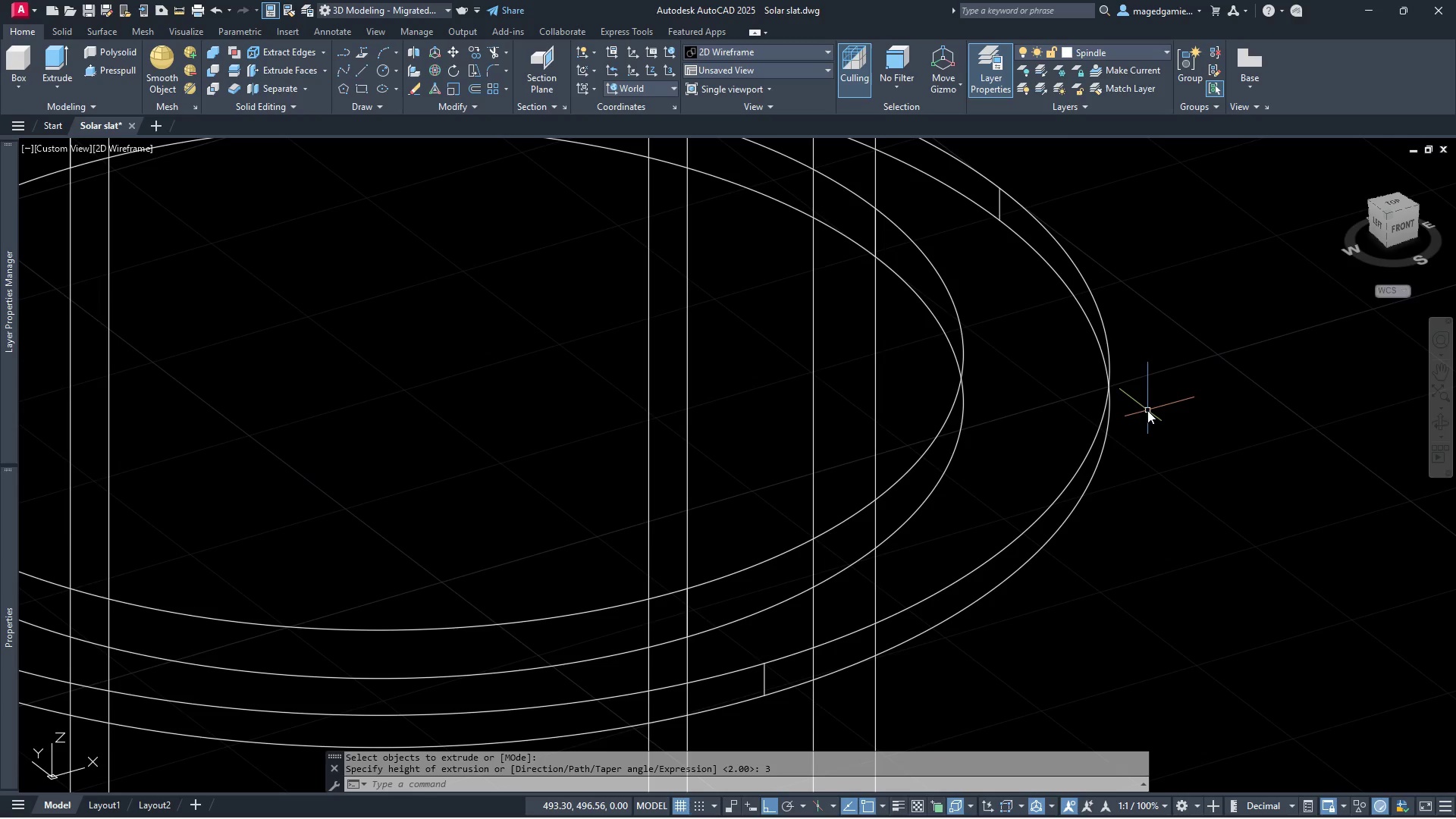 
scroll: coordinate [1179, 358], scroll_direction: down, amount: 2.0
 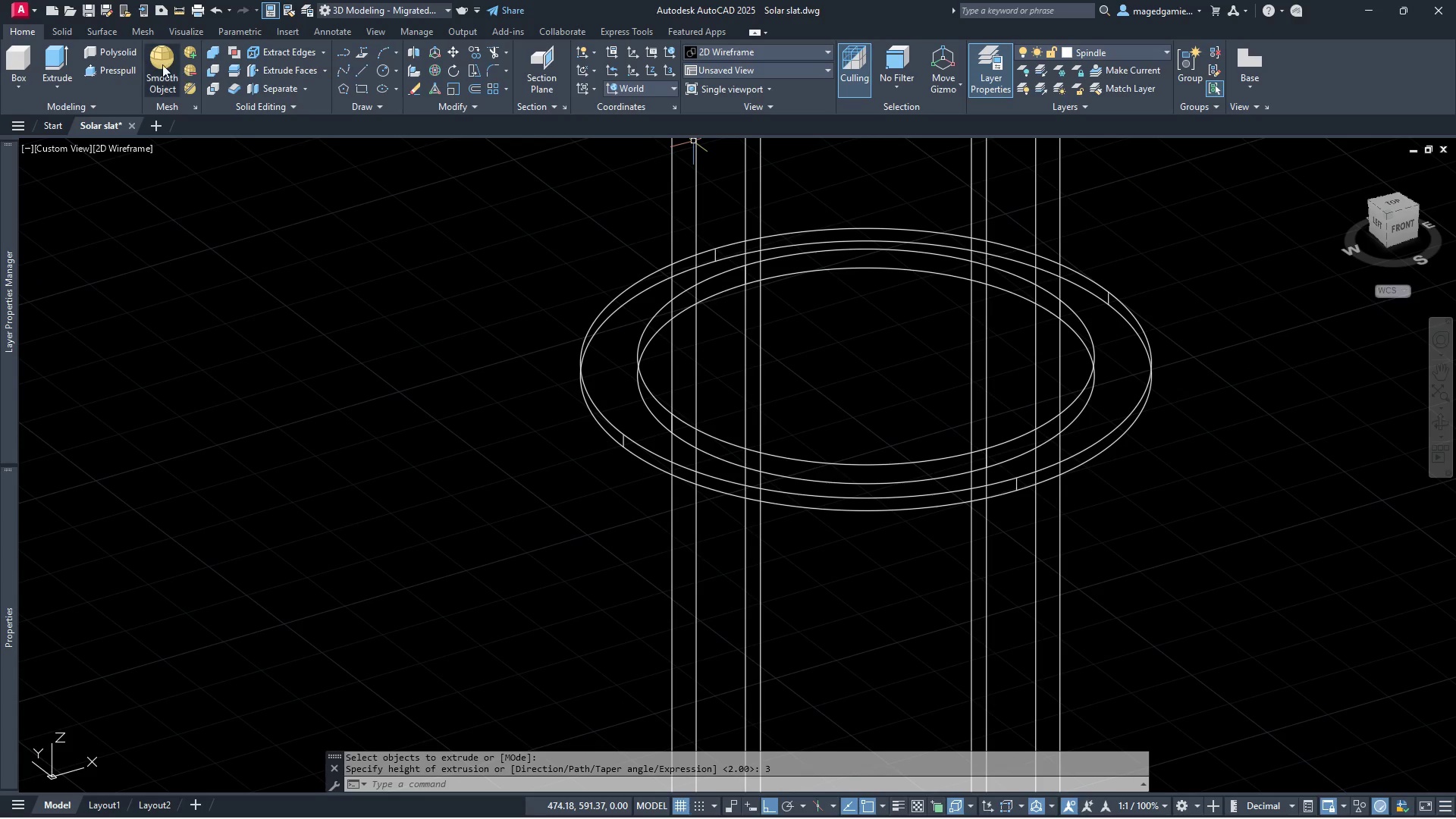 
left_click([215, 71])
 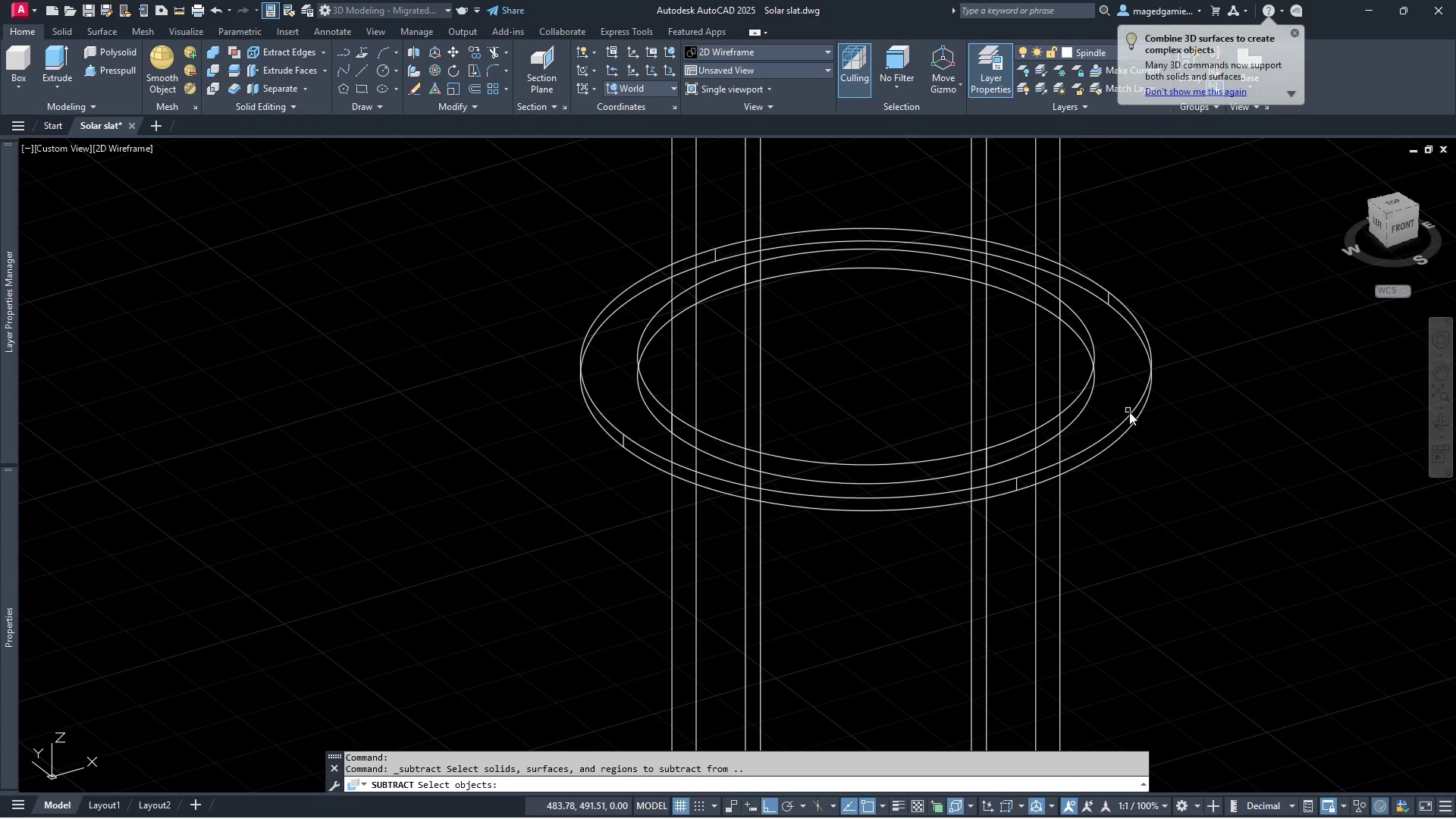 
left_click([1129, 414])
 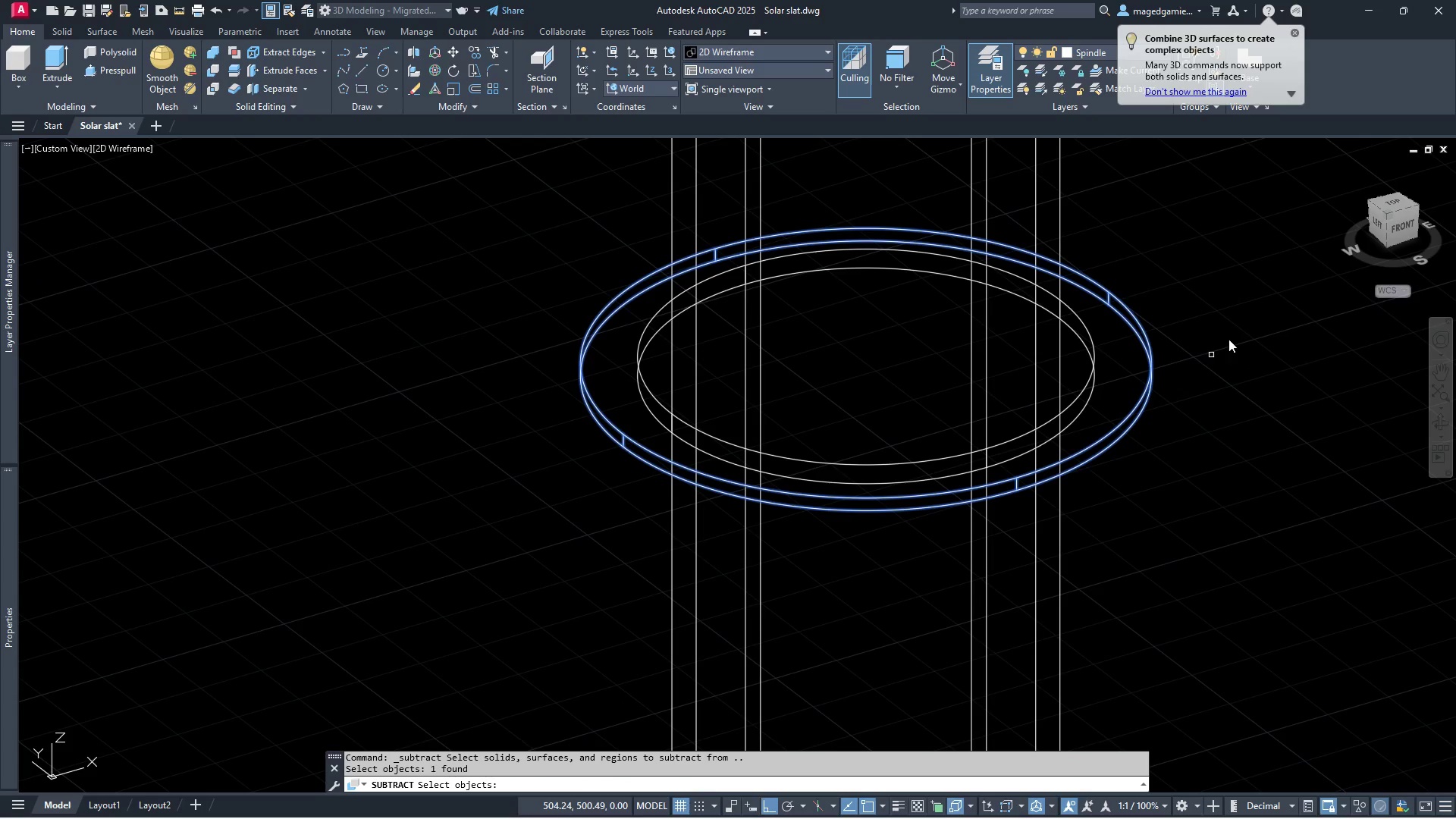 
right_click([1238, 322])
 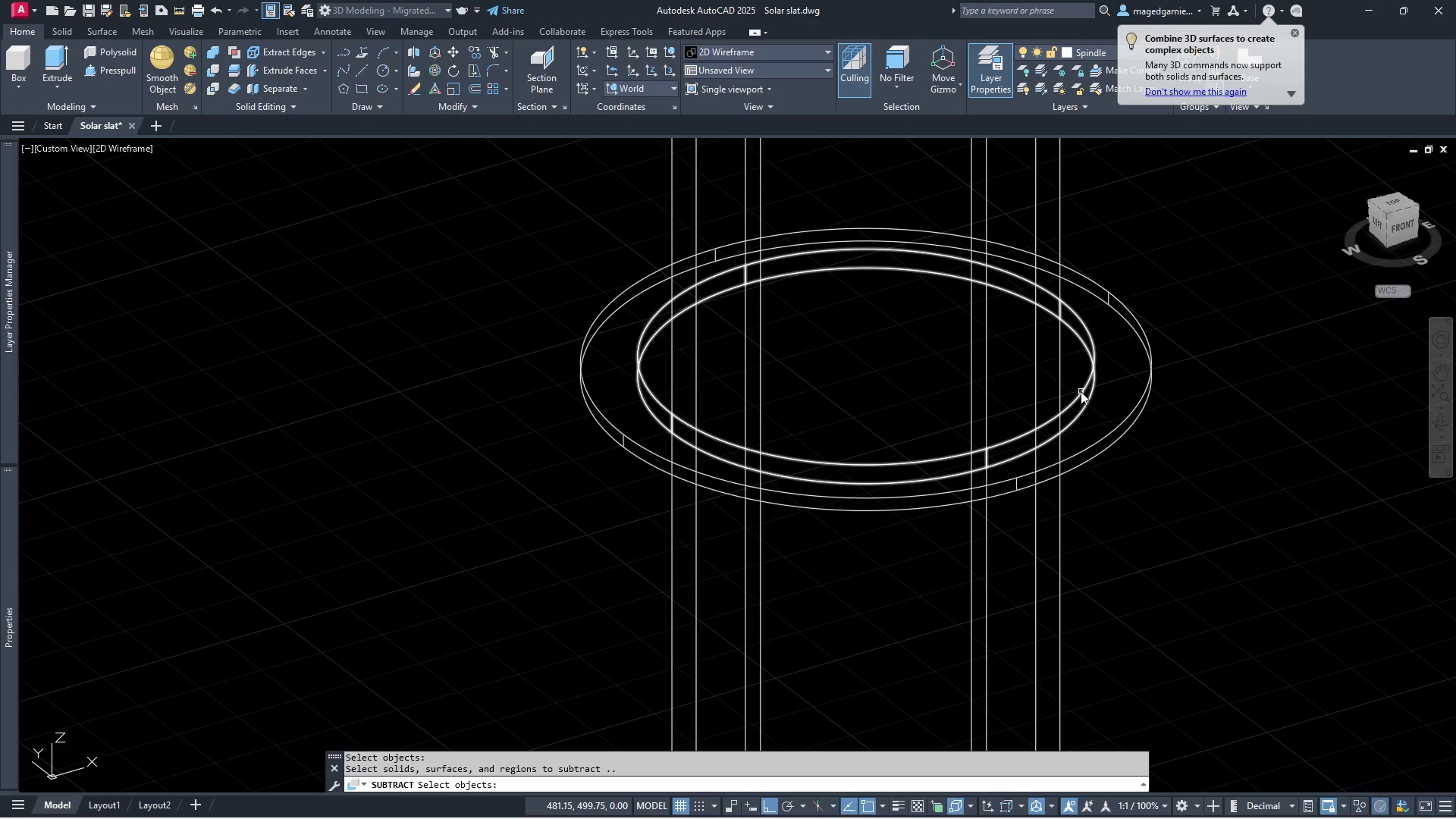 
left_click([1081, 391])
 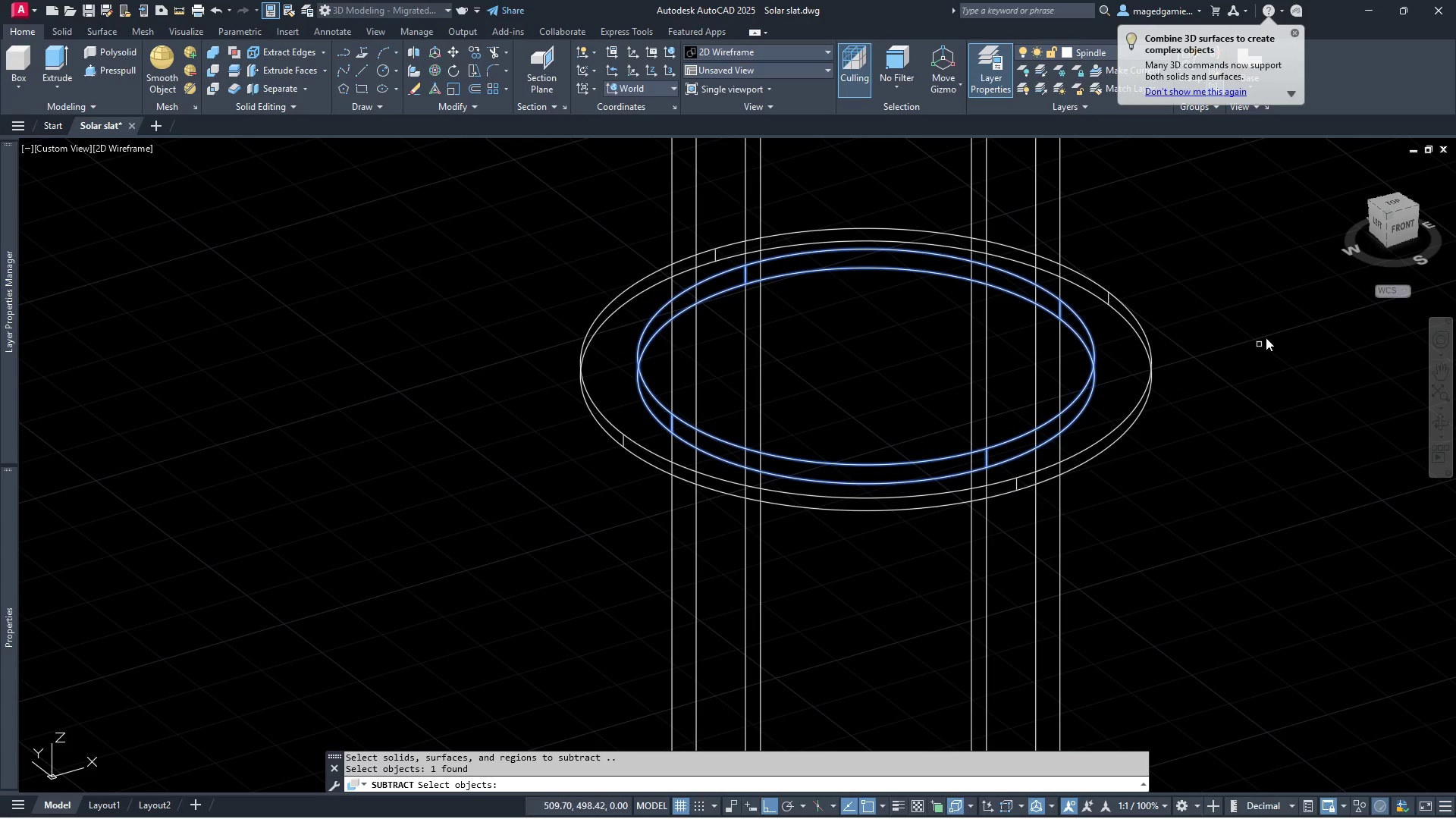 
right_click([1276, 328])
 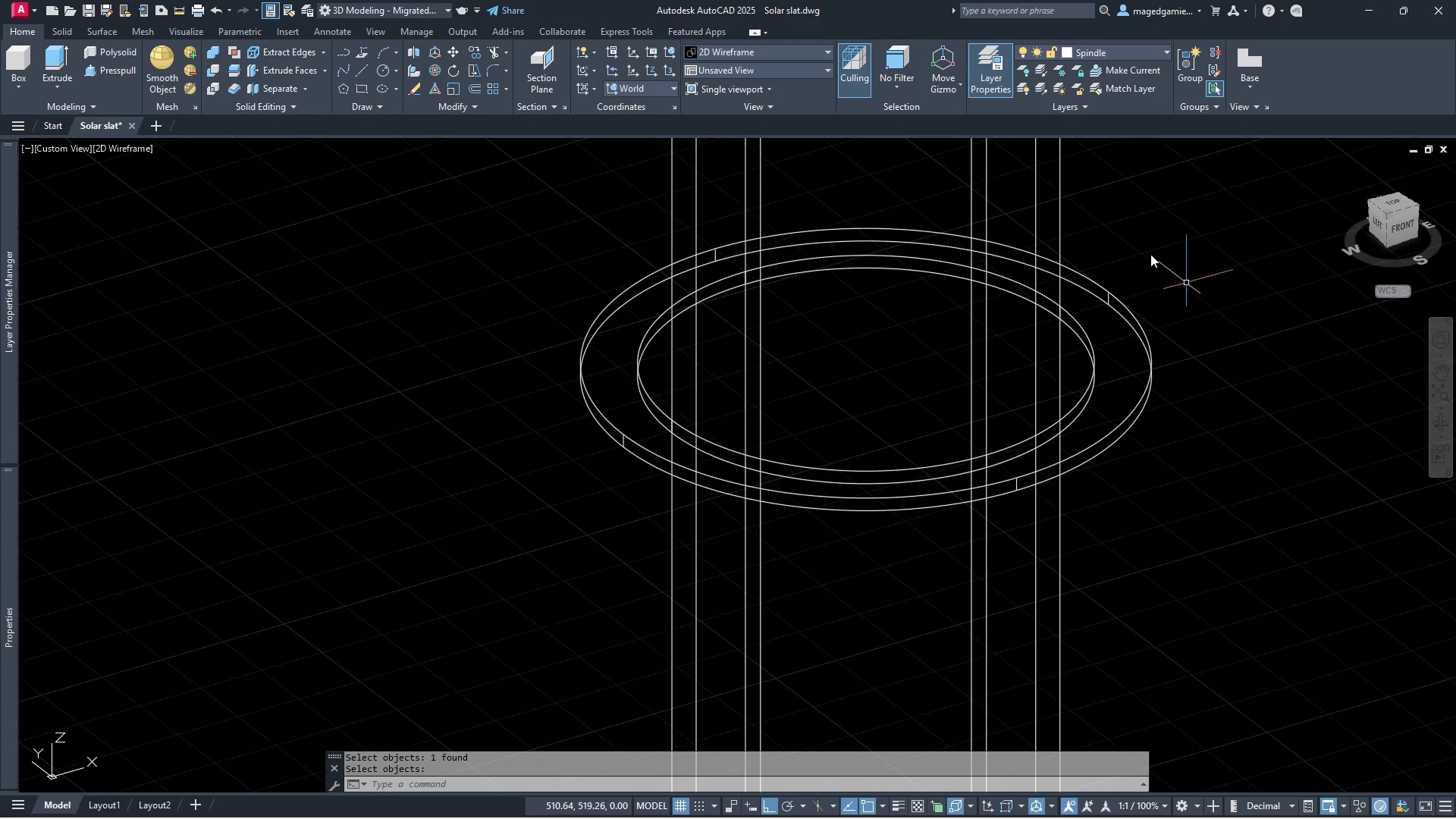 
left_click([775, 49])
 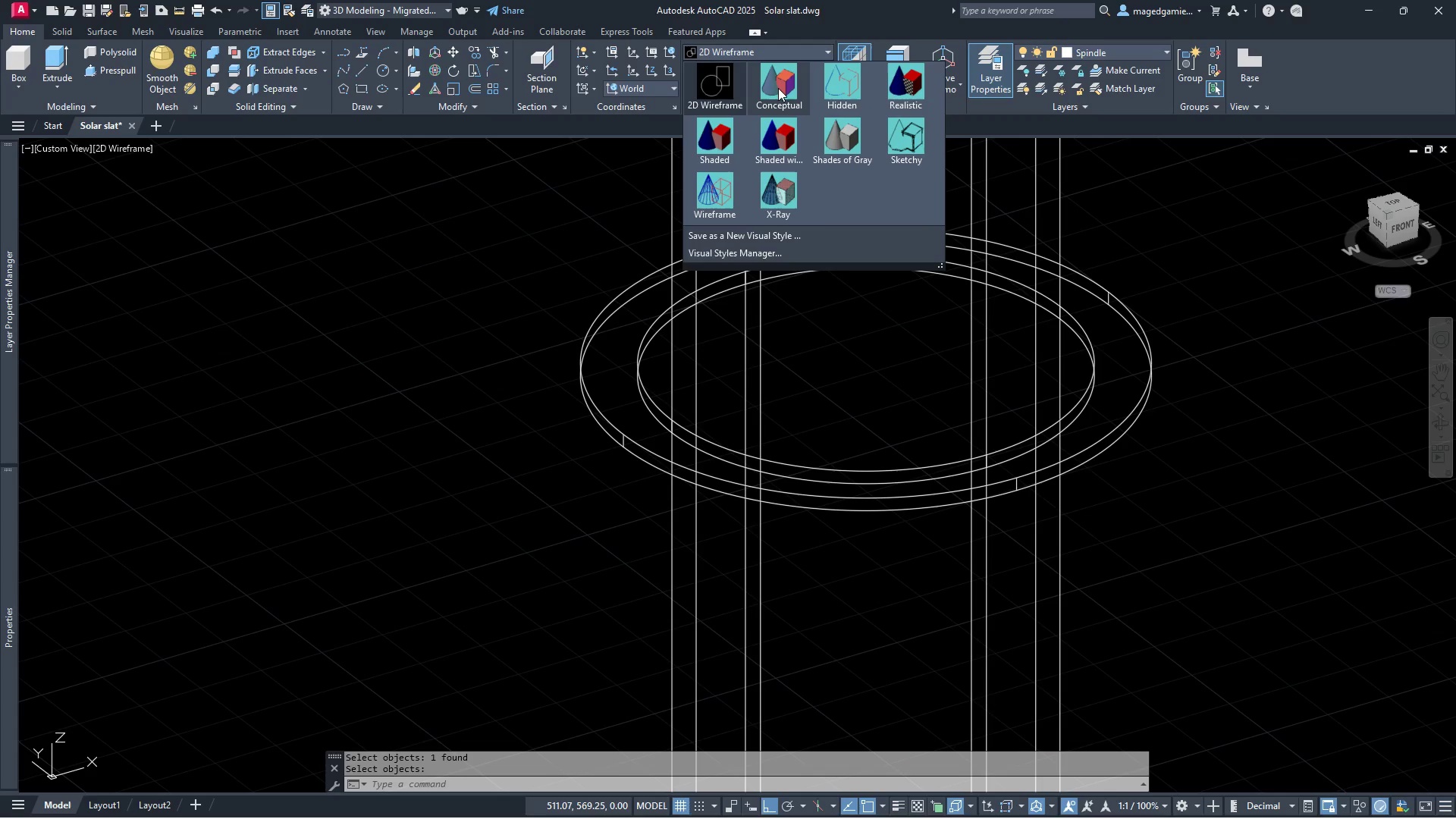 
left_click([778, 88])
 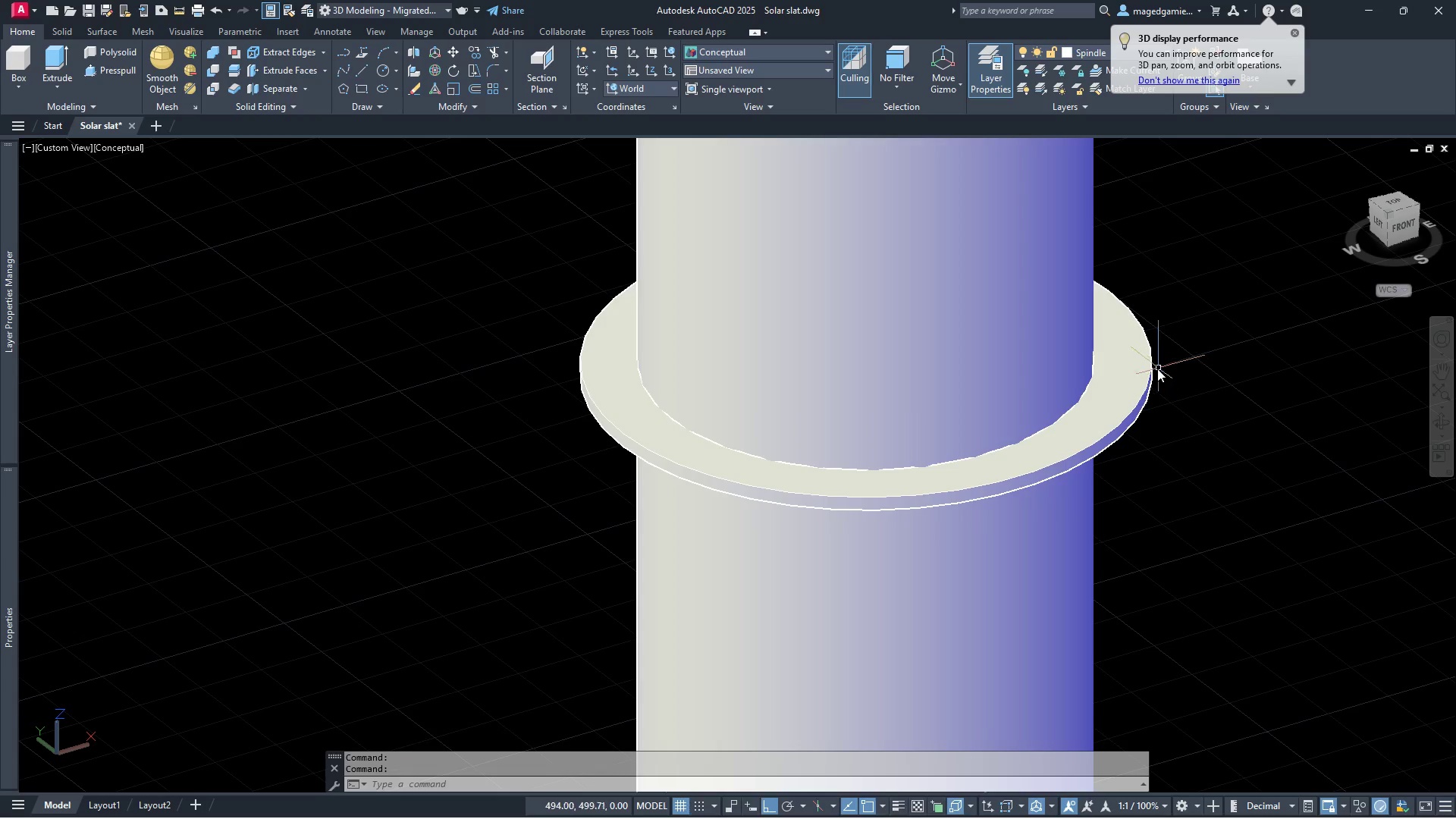 
left_click([1145, 362])
 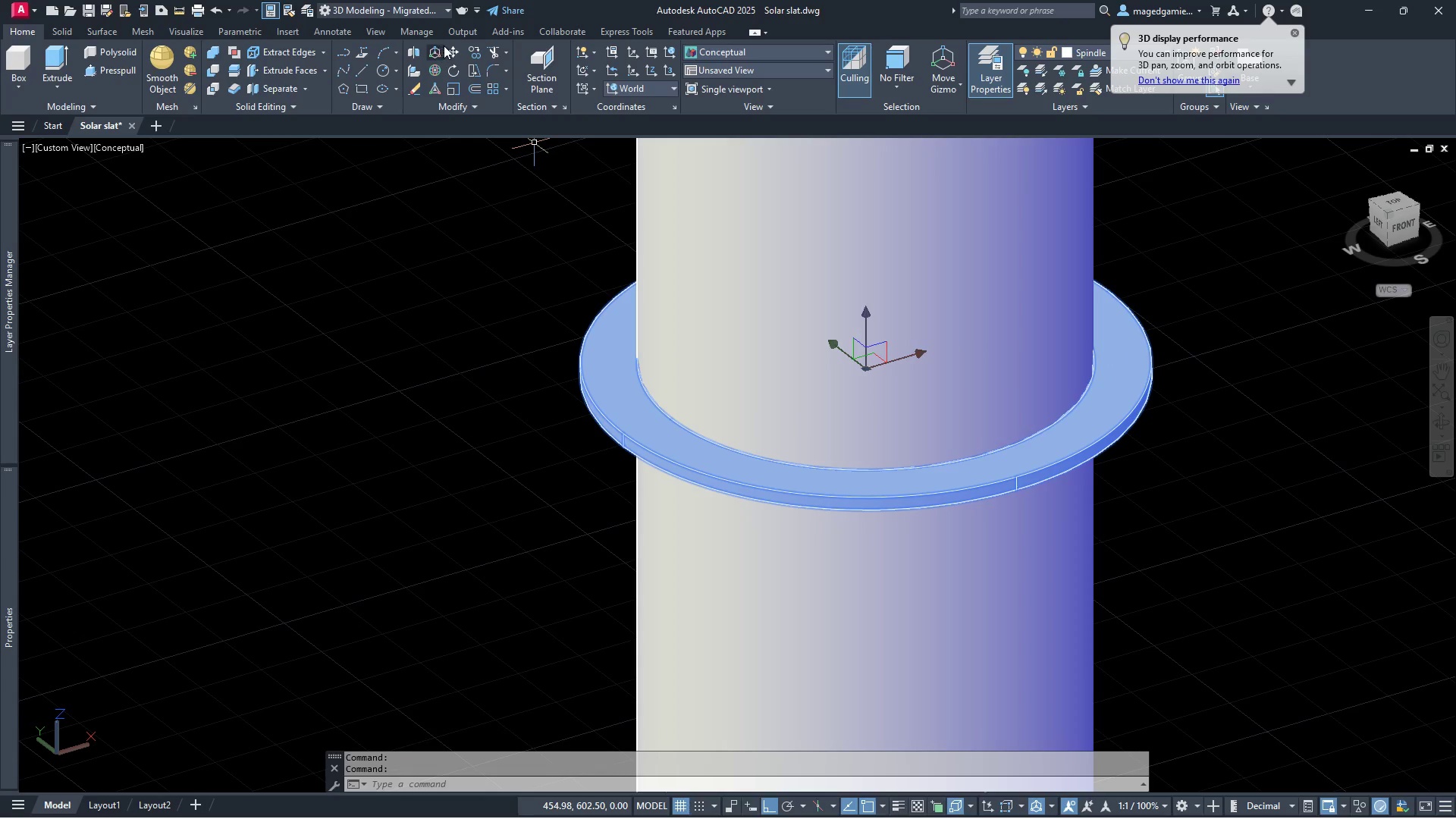 
left_click([450, 49])
 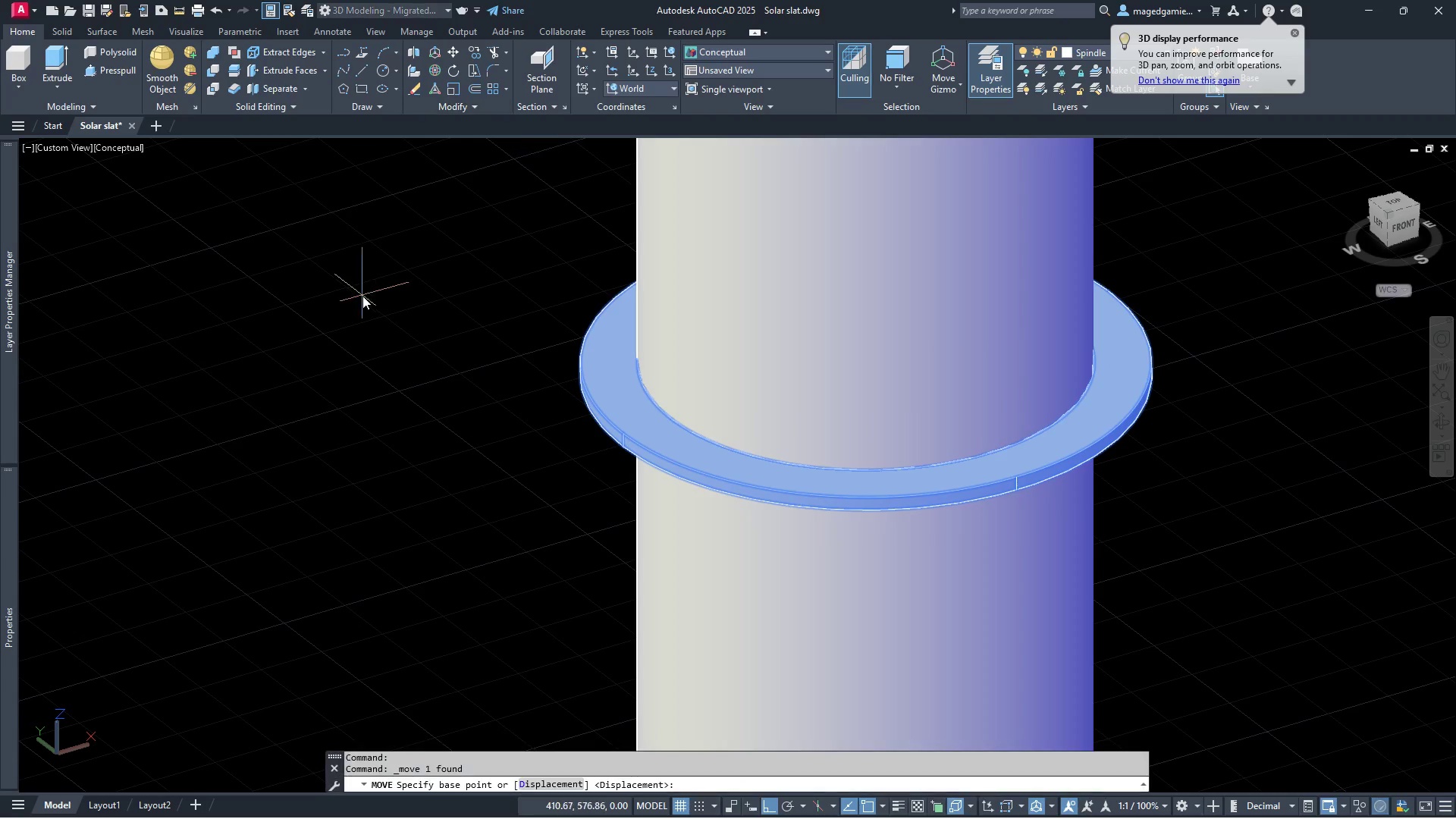 
left_click([362, 296])
 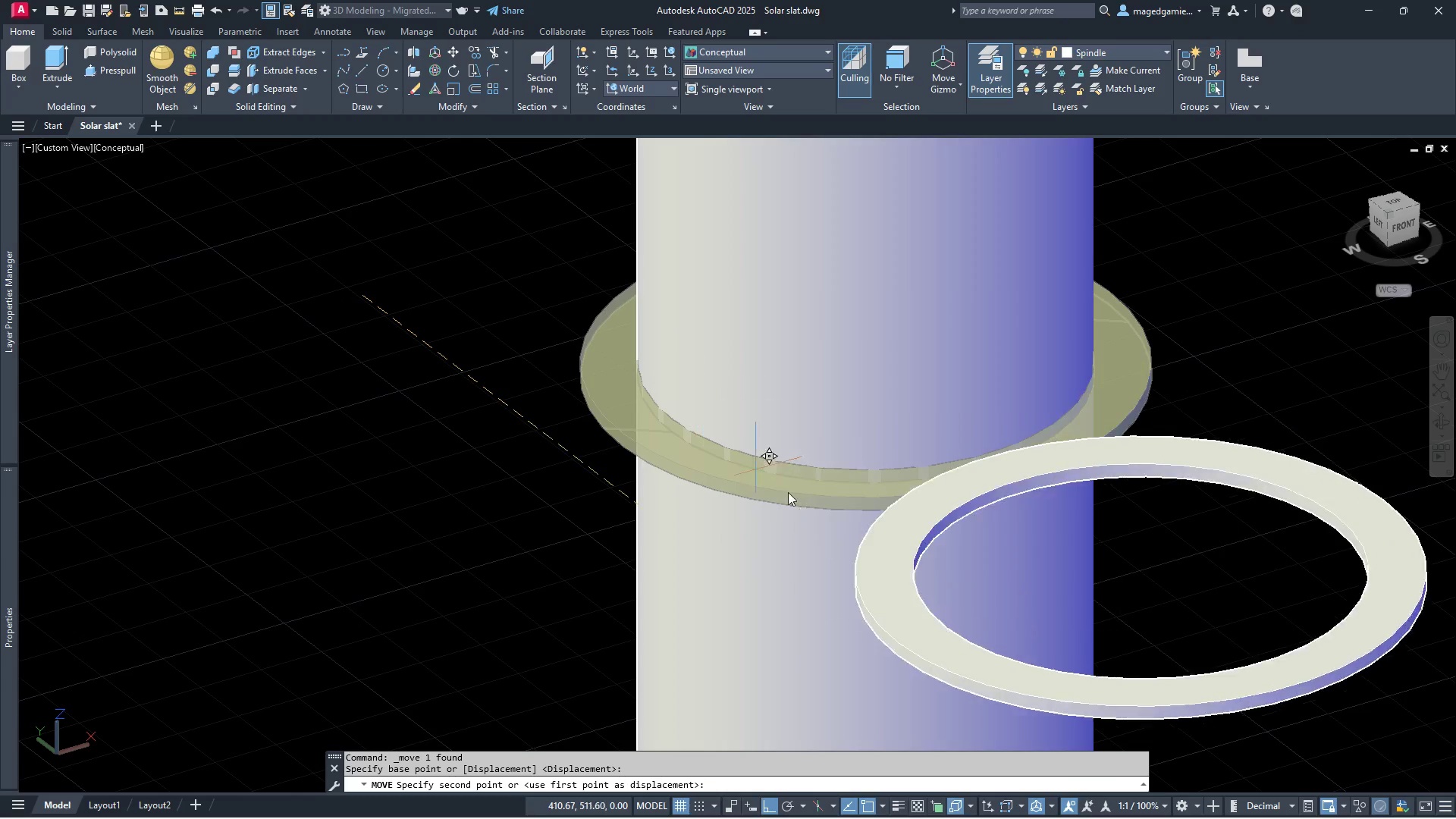 
wait(5.69)
 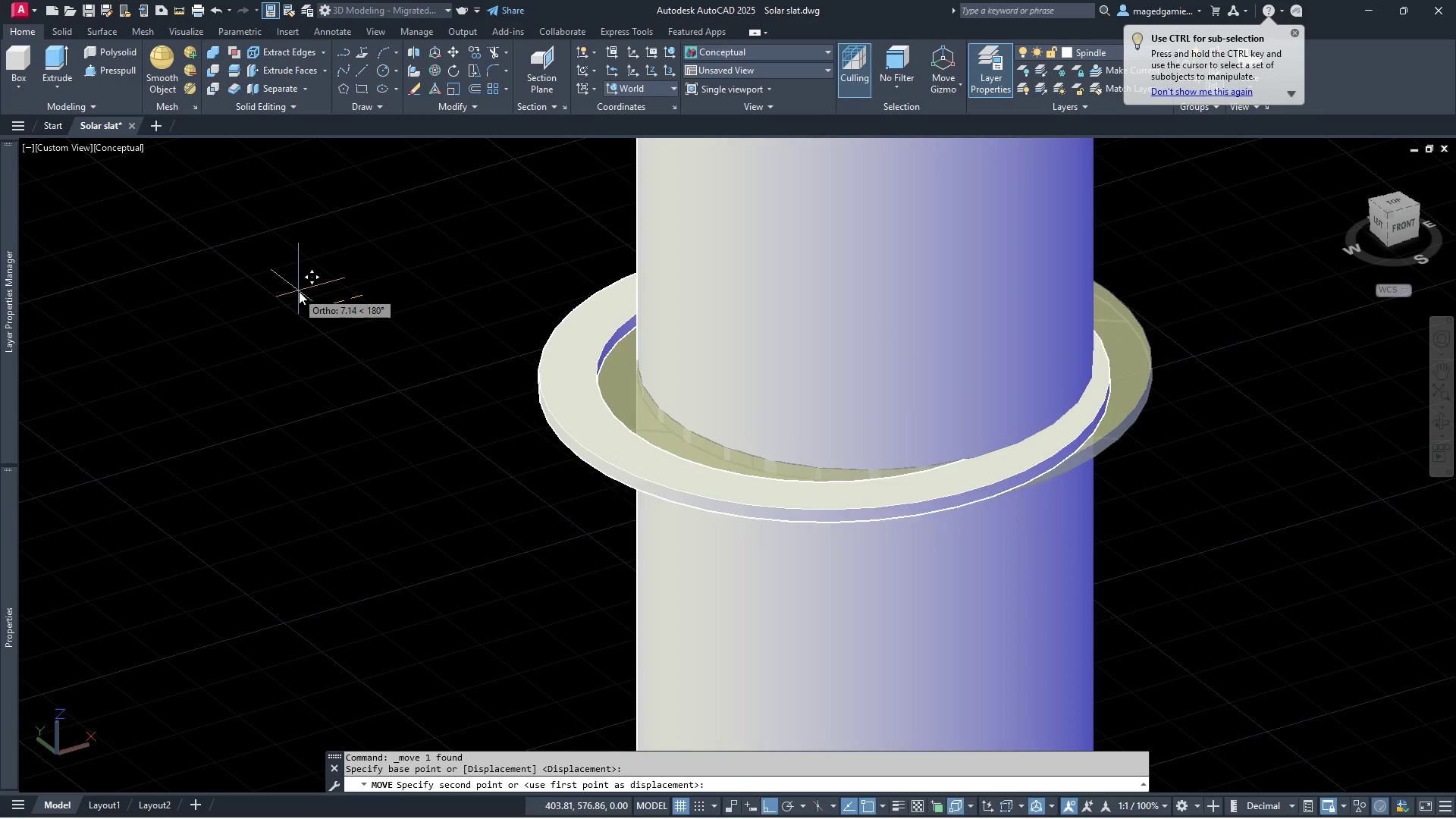 
key(Escape)
 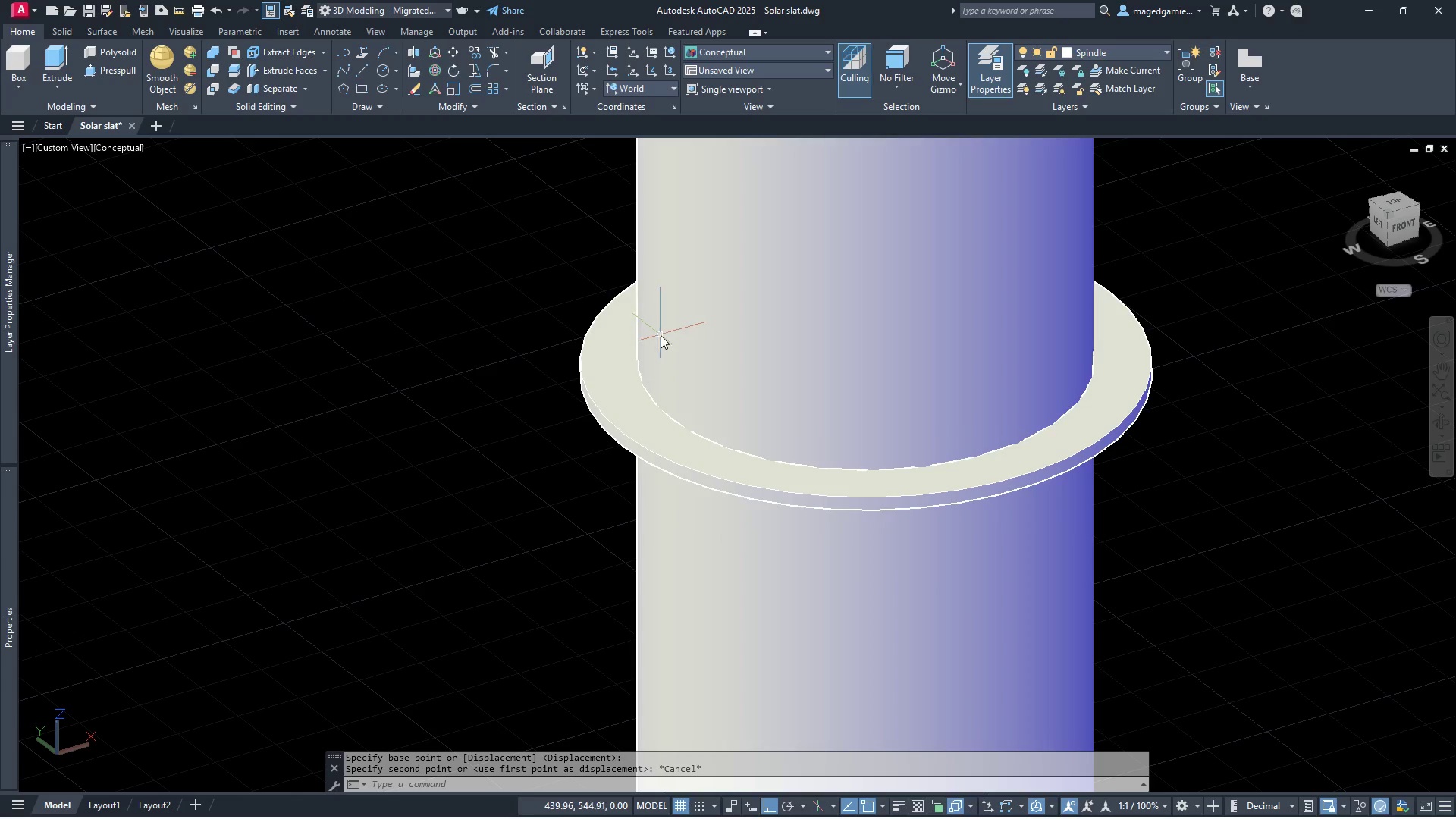 
scroll: coordinate [672, 412], scroll_direction: down, amount: 5.0
 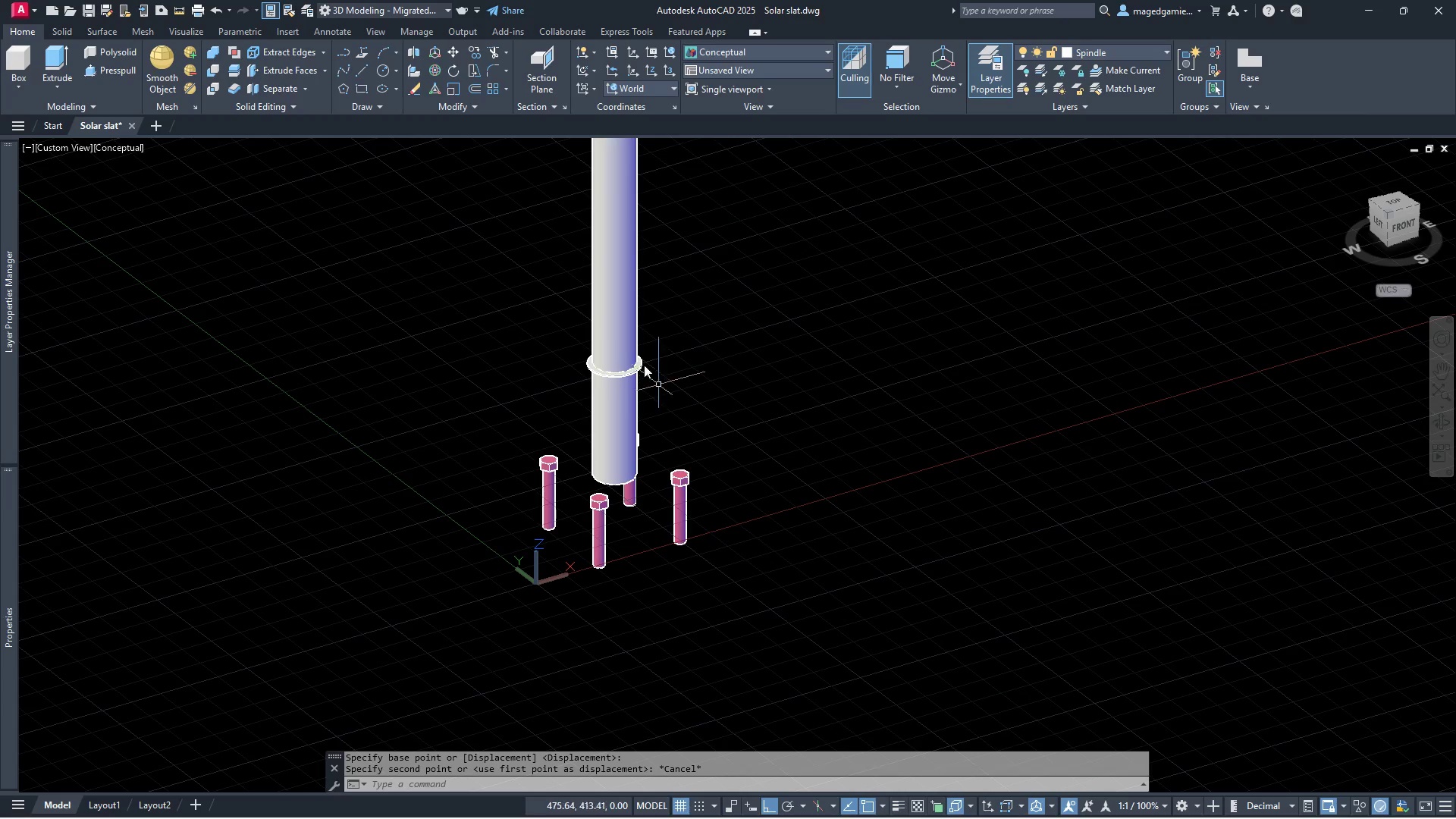 
scroll: coordinate [626, 357], scroll_direction: up, amount: 4.0
 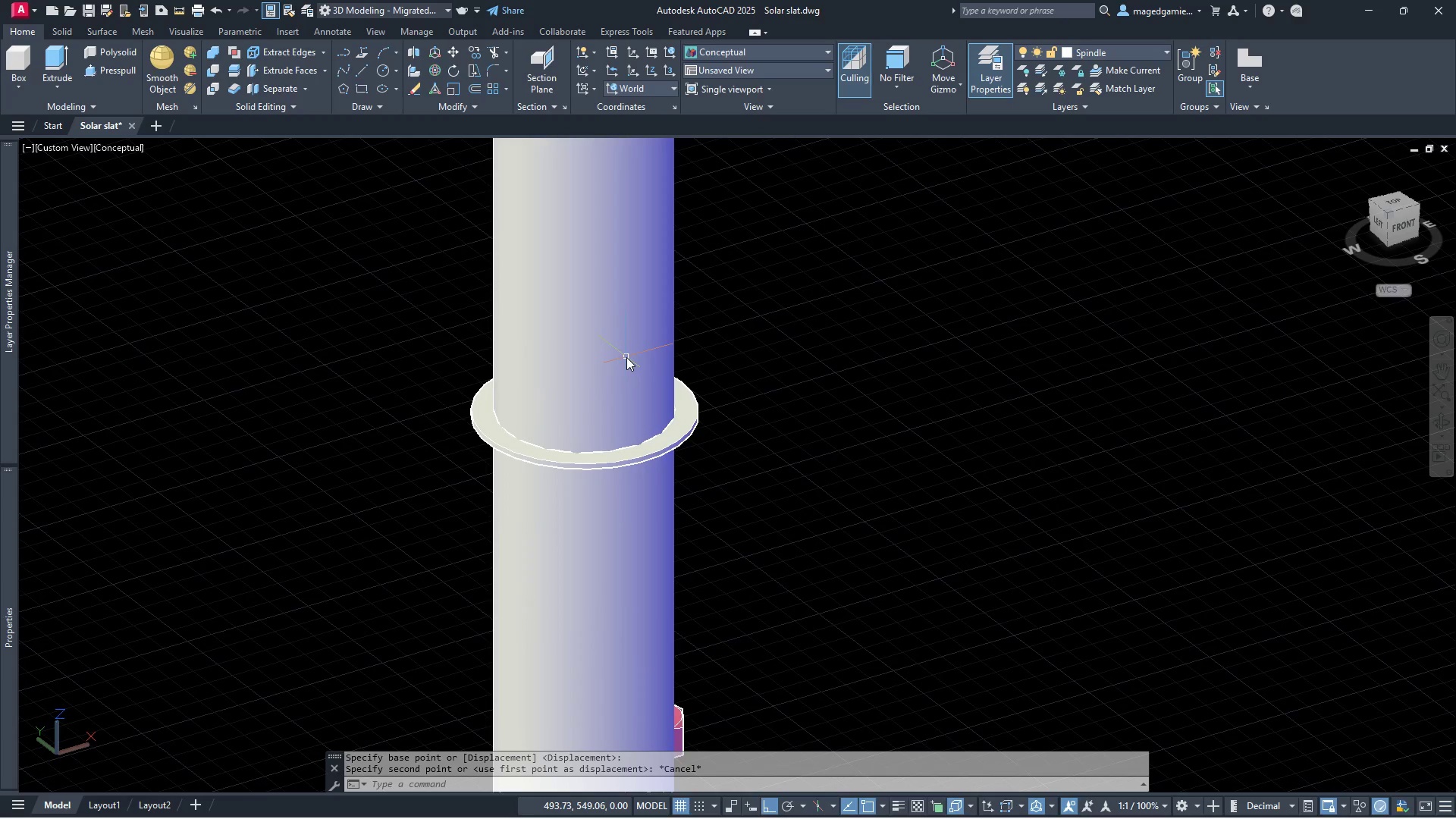 
scroll: coordinate [626, 357], scroll_direction: down, amount: 3.0